 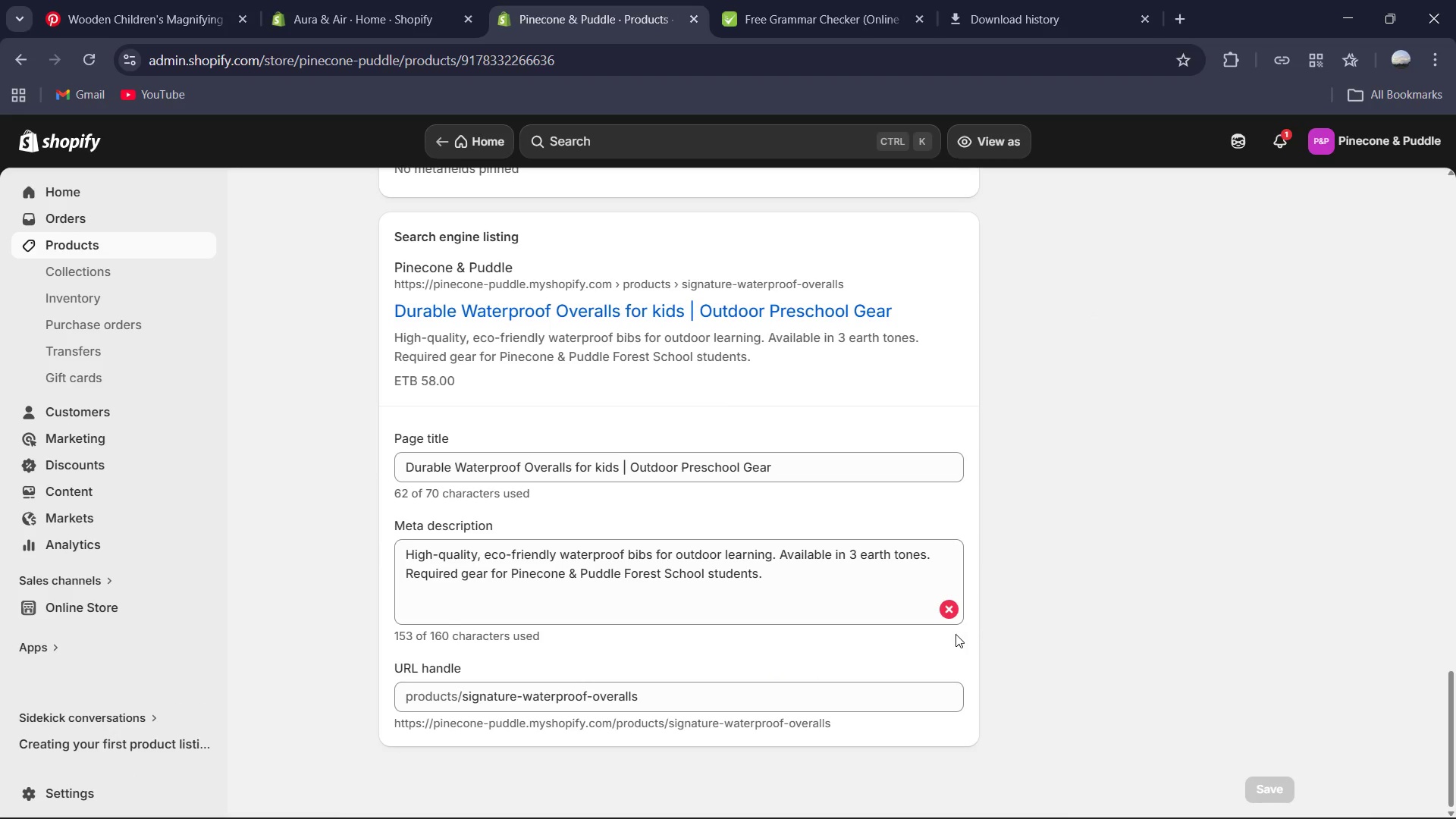 
left_click([794, 576])
 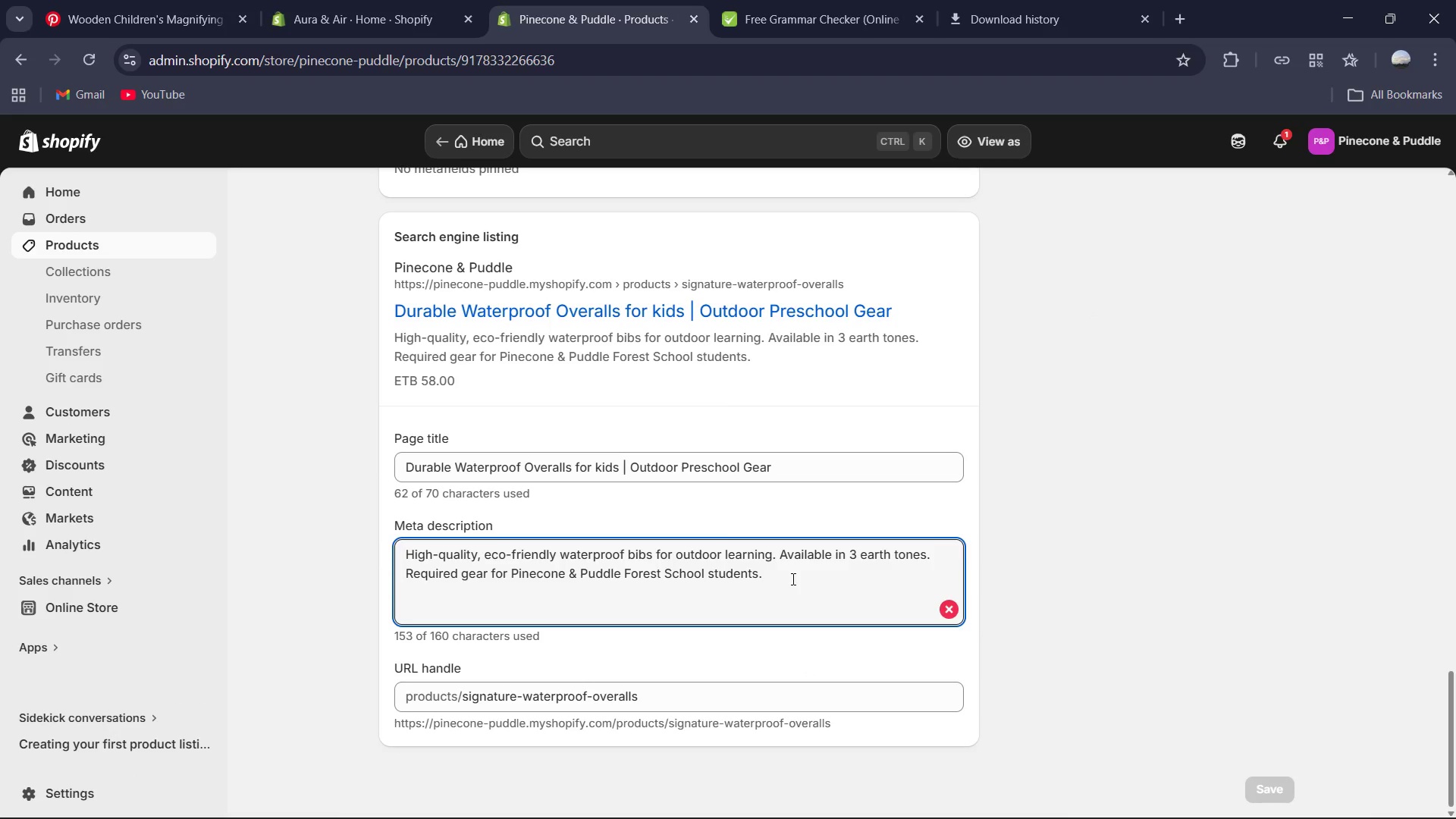 
key(Control+A)
 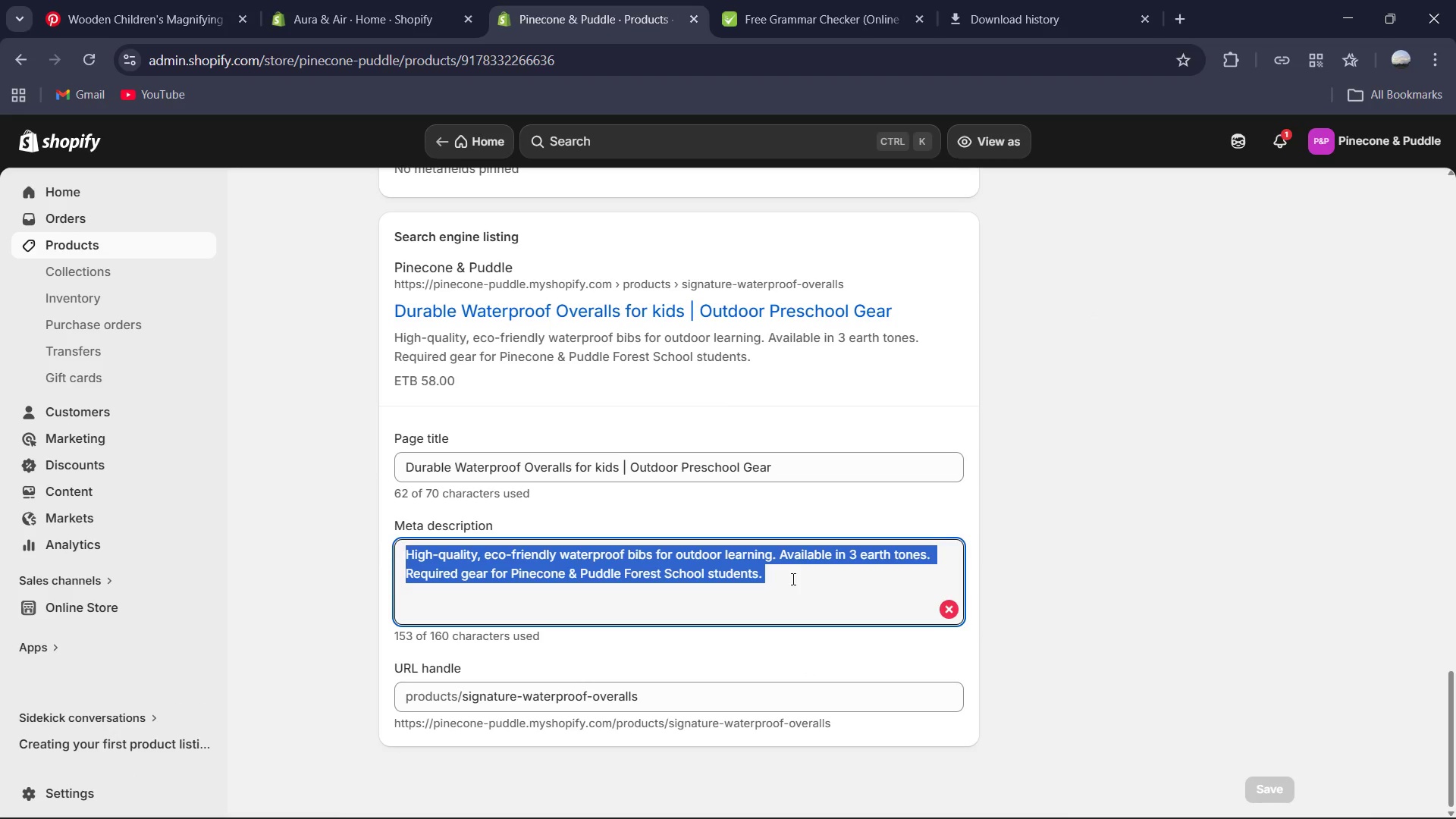 
key(Control+C)
 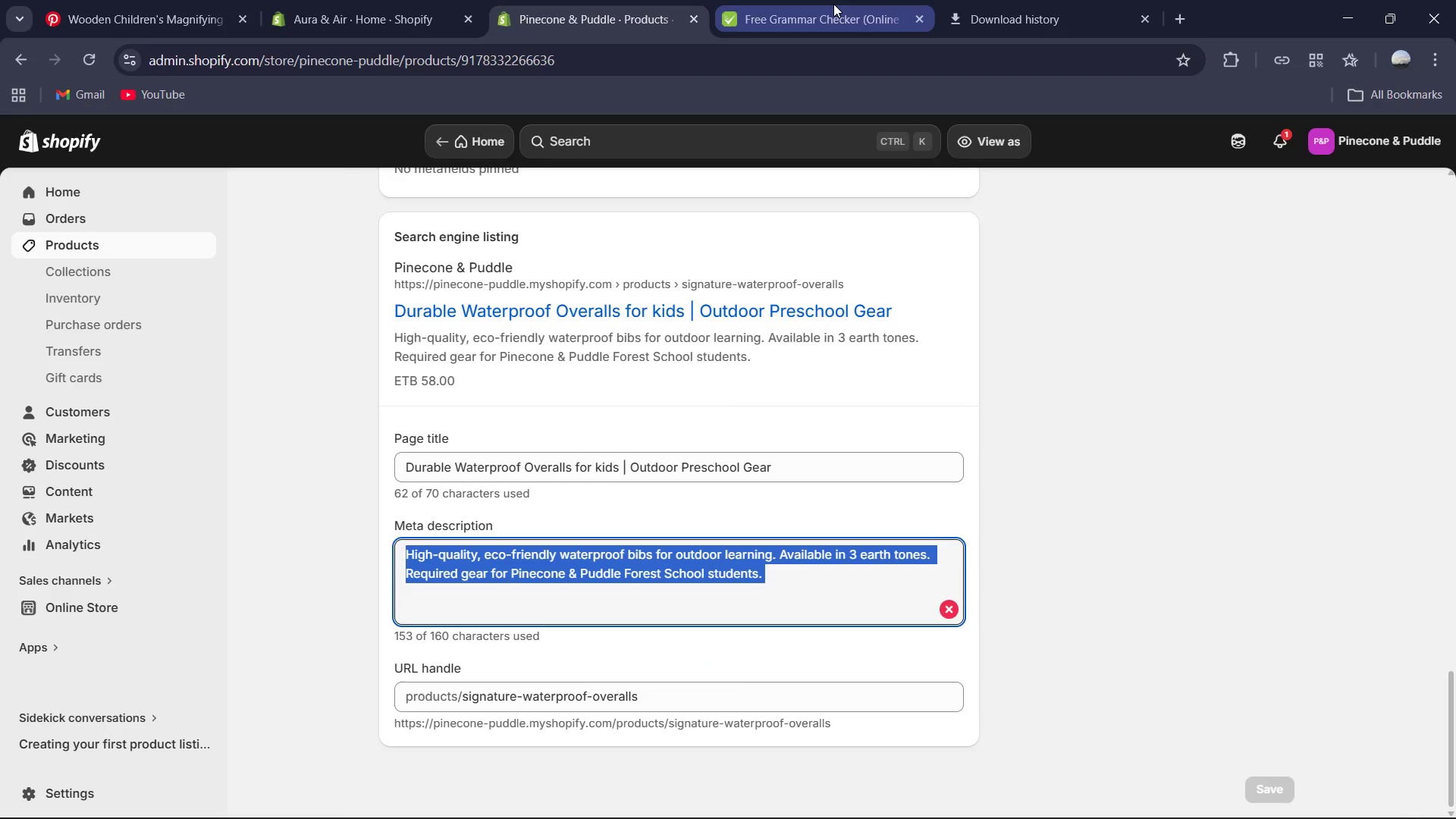 
left_click([833, 4])
 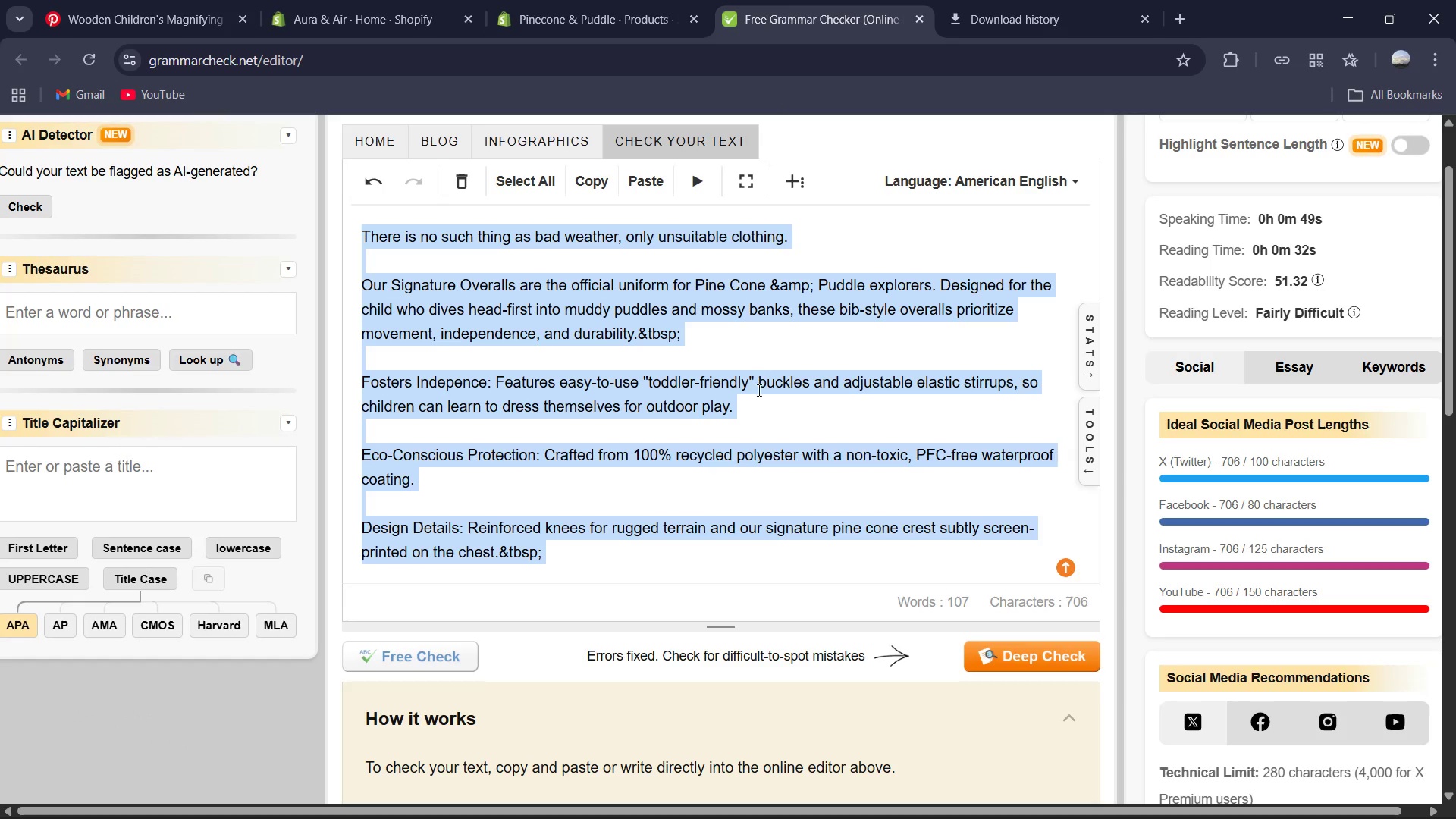 
key(Control+V)
 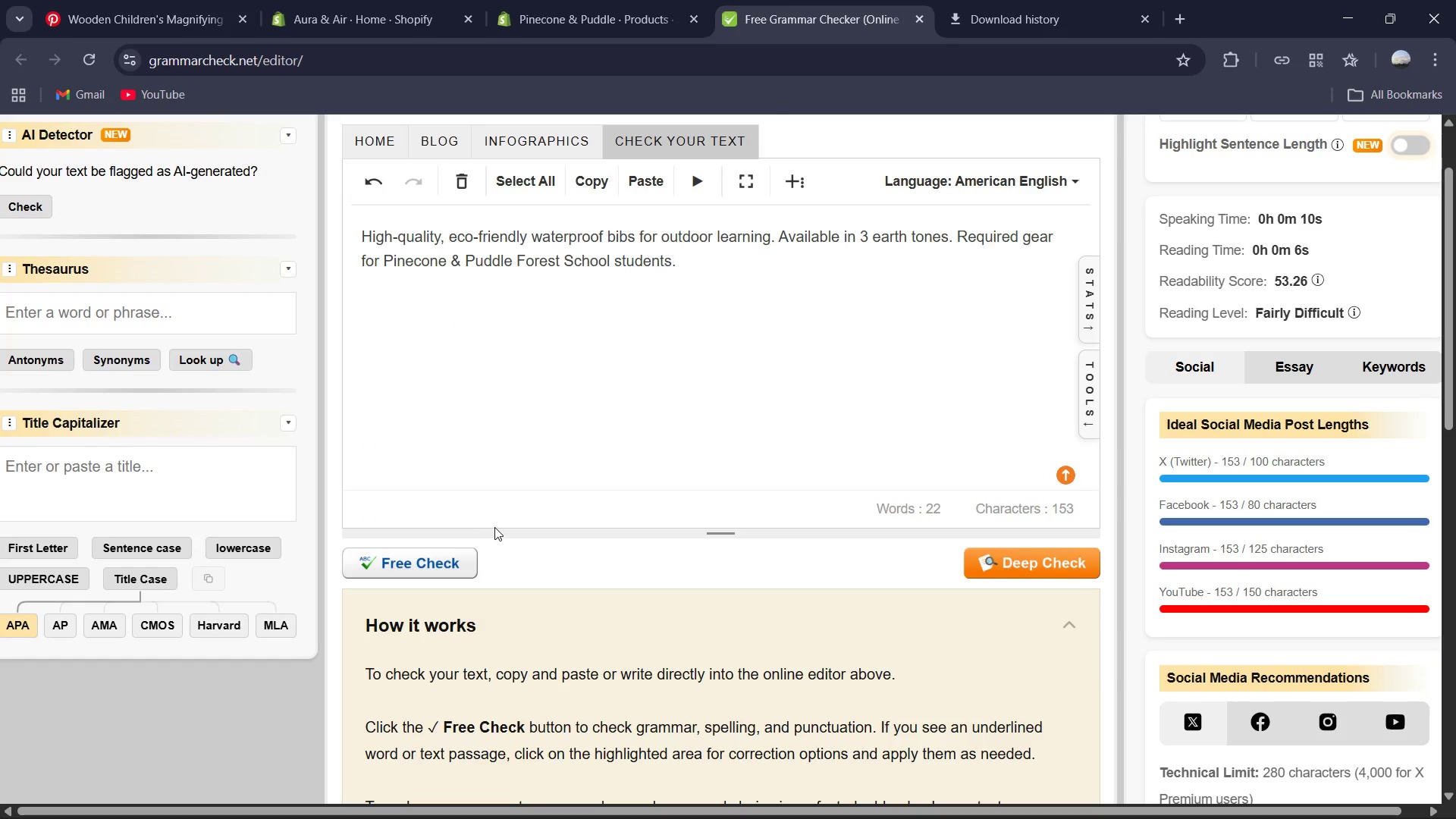 
left_click([463, 569])
 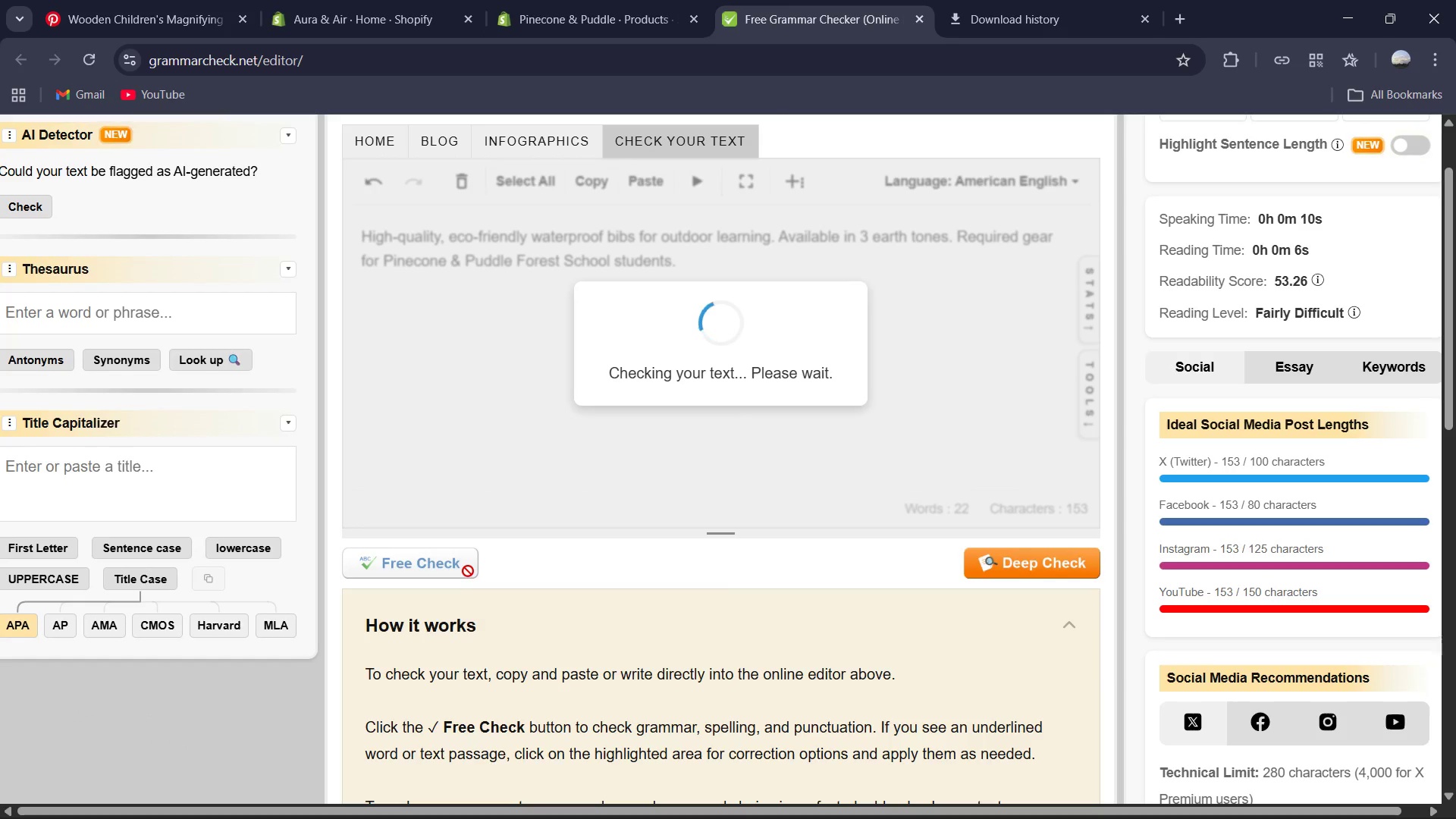 
wait(8.72)
 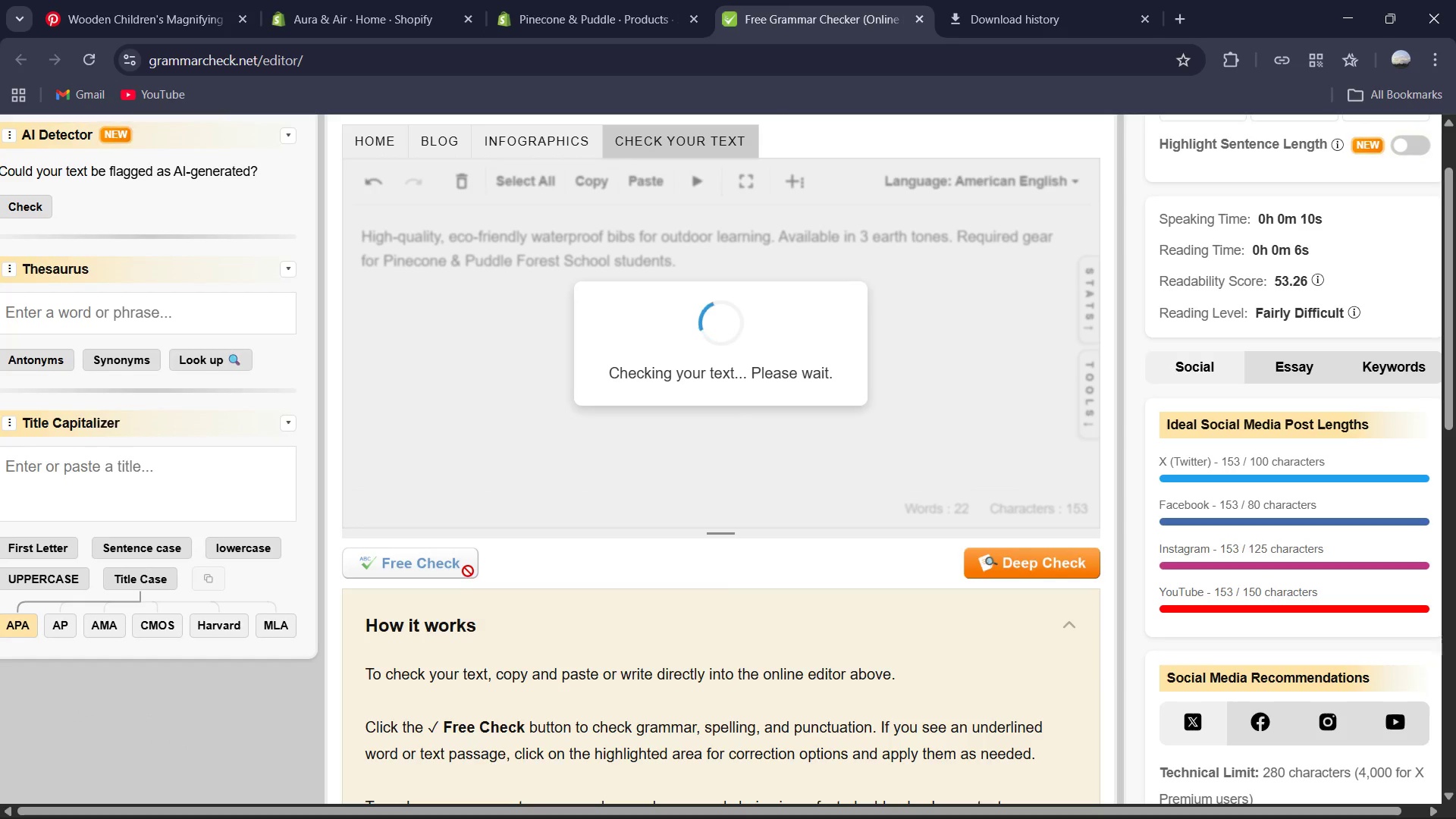 
left_click([1131, 427])
 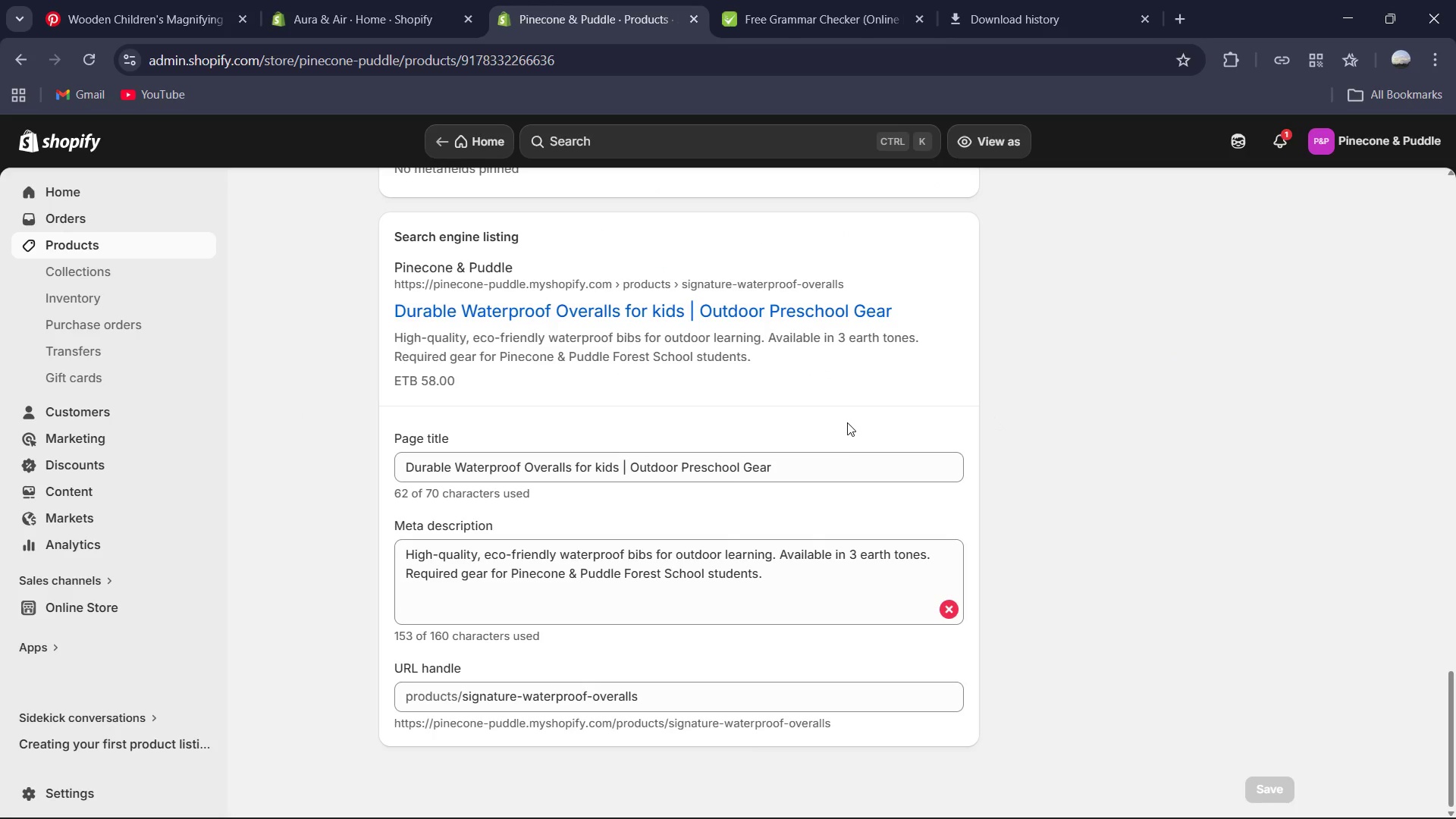 
scroll: coordinate [841, 467], scroll_direction: up, amount: 24.0
 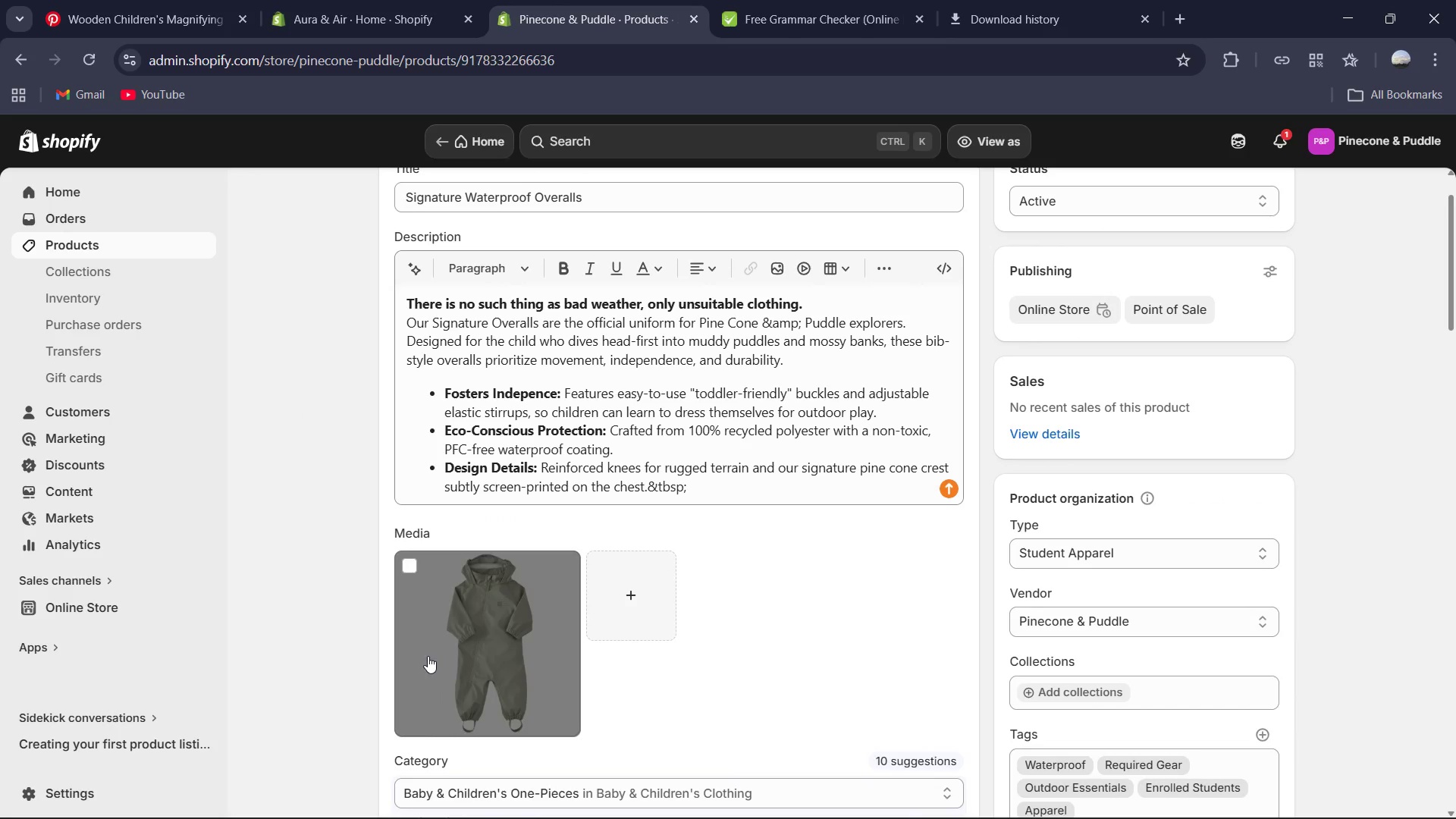 
left_click([428, 656])
 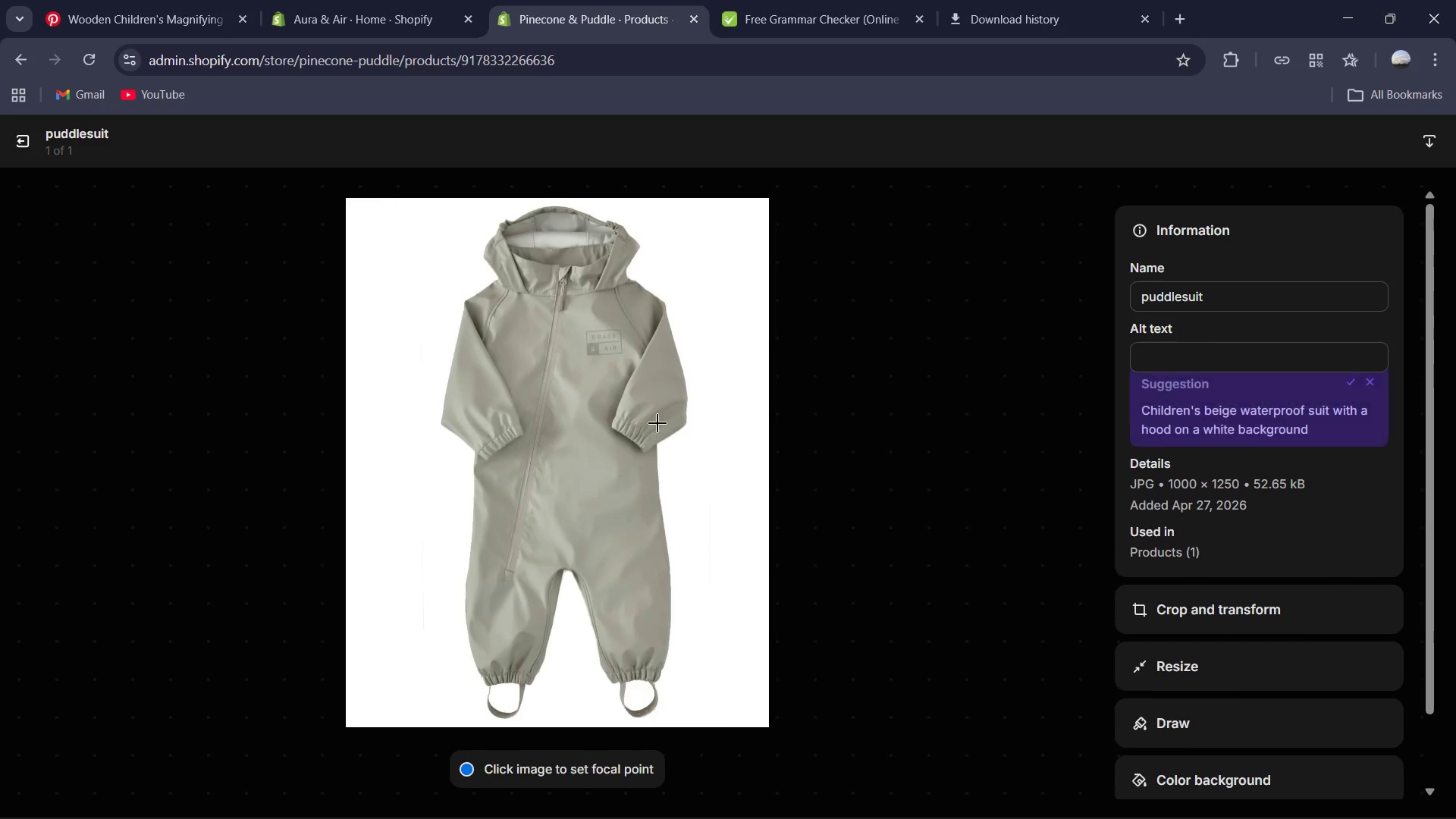 
wait(5.2)
 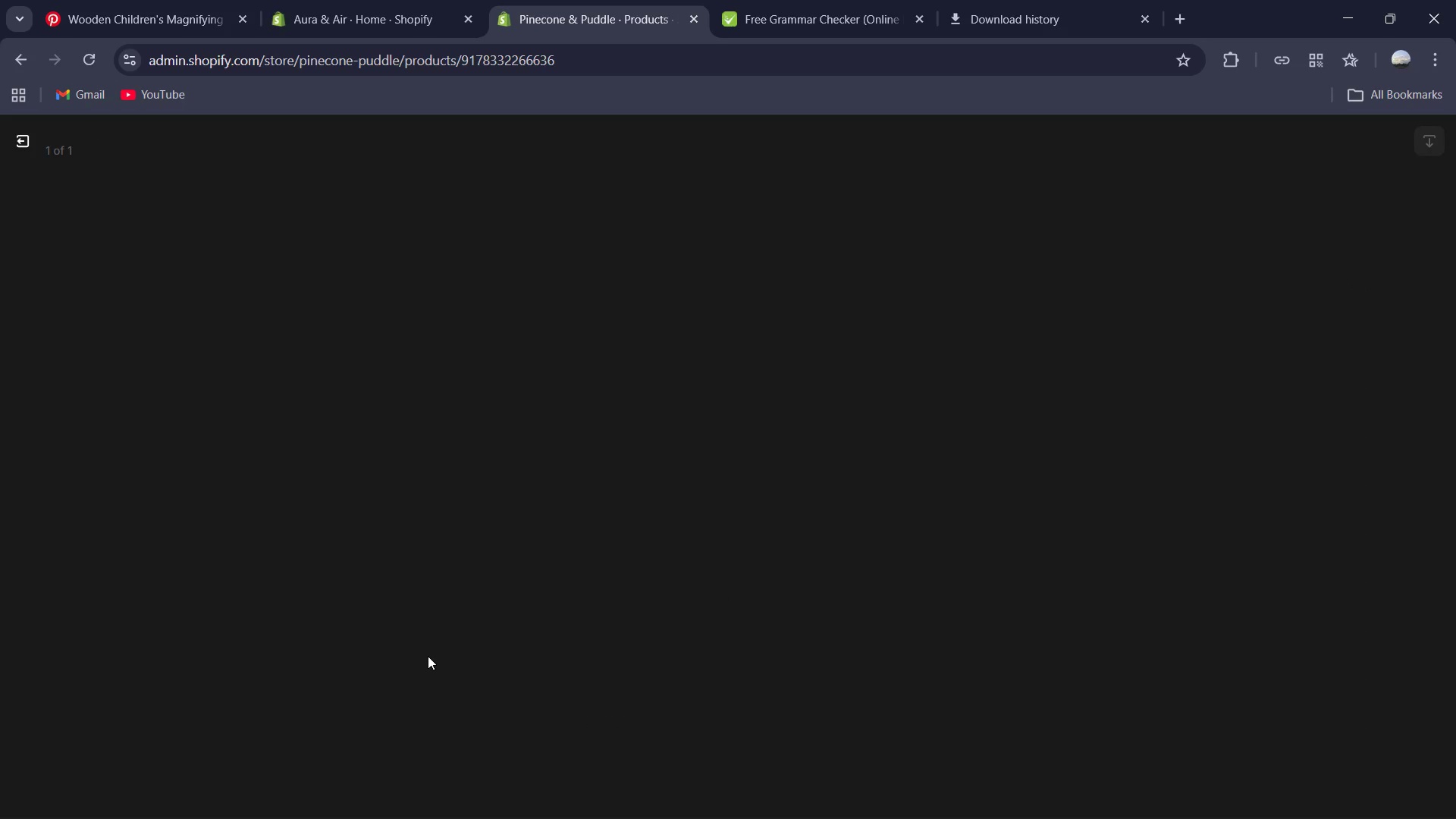 
left_click([1219, 369])
 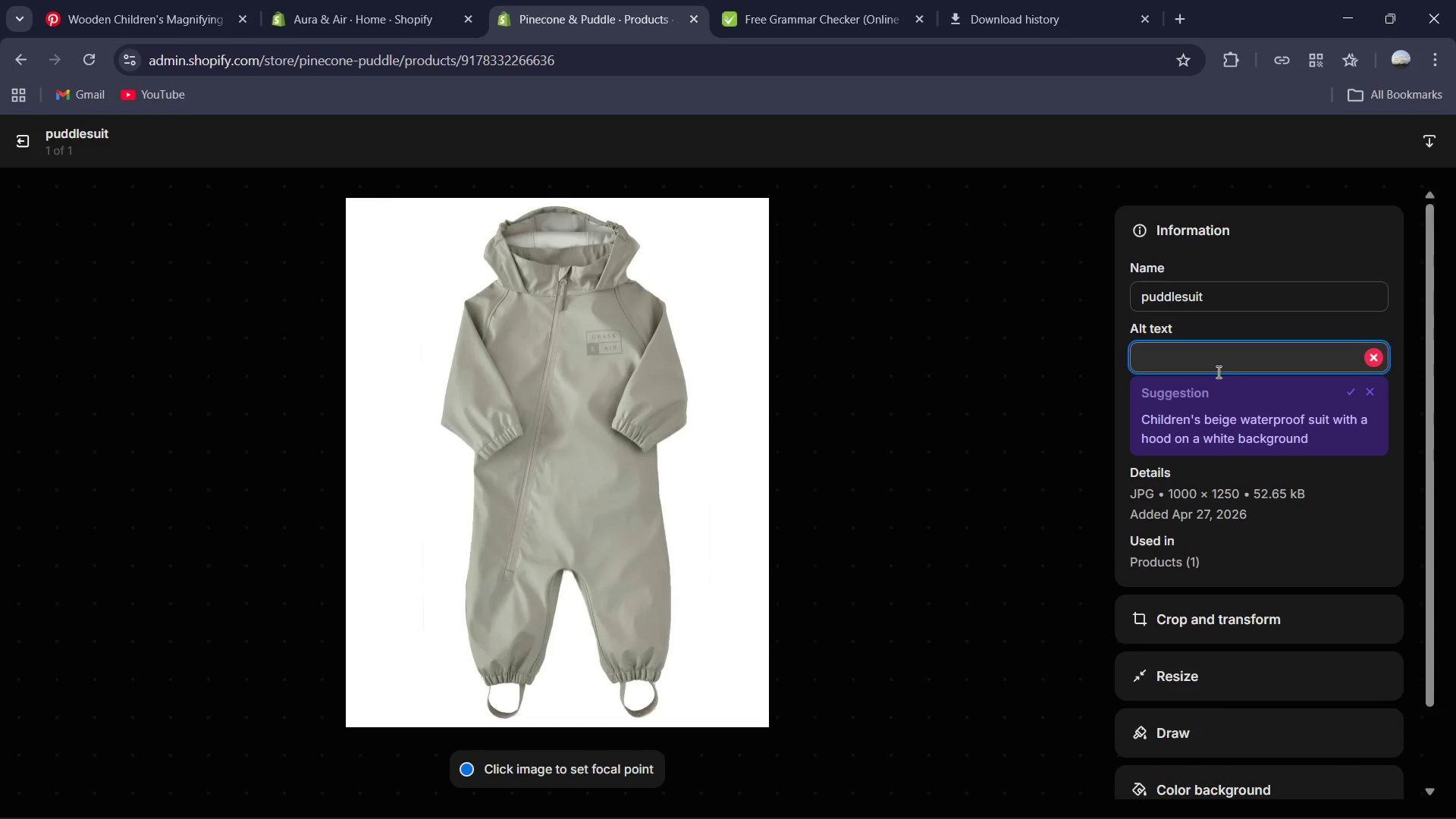 
type(Matte f)
key(Backspace)
type(gray waterproof overalls for kids )
 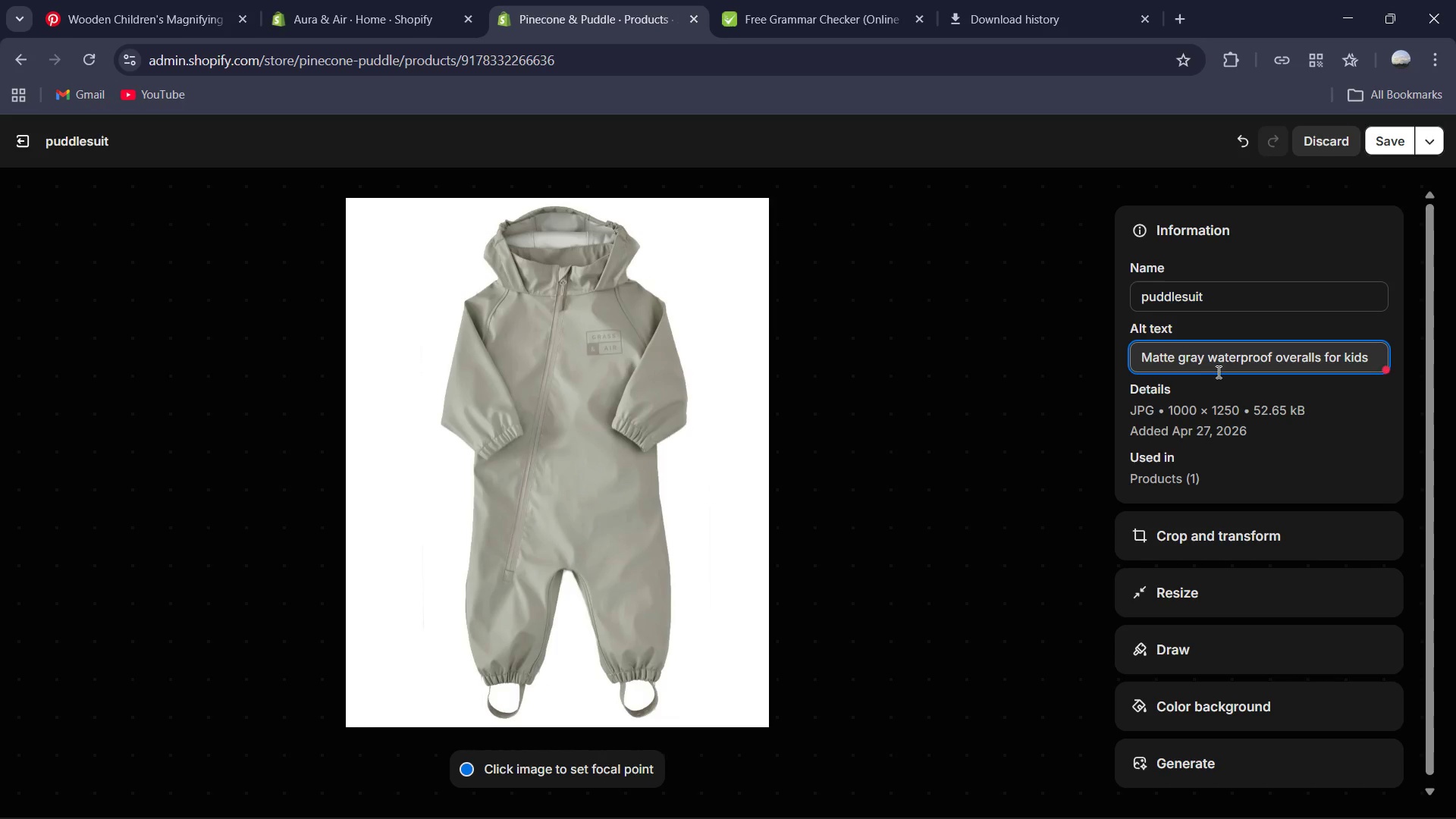 
wait(5.2)
 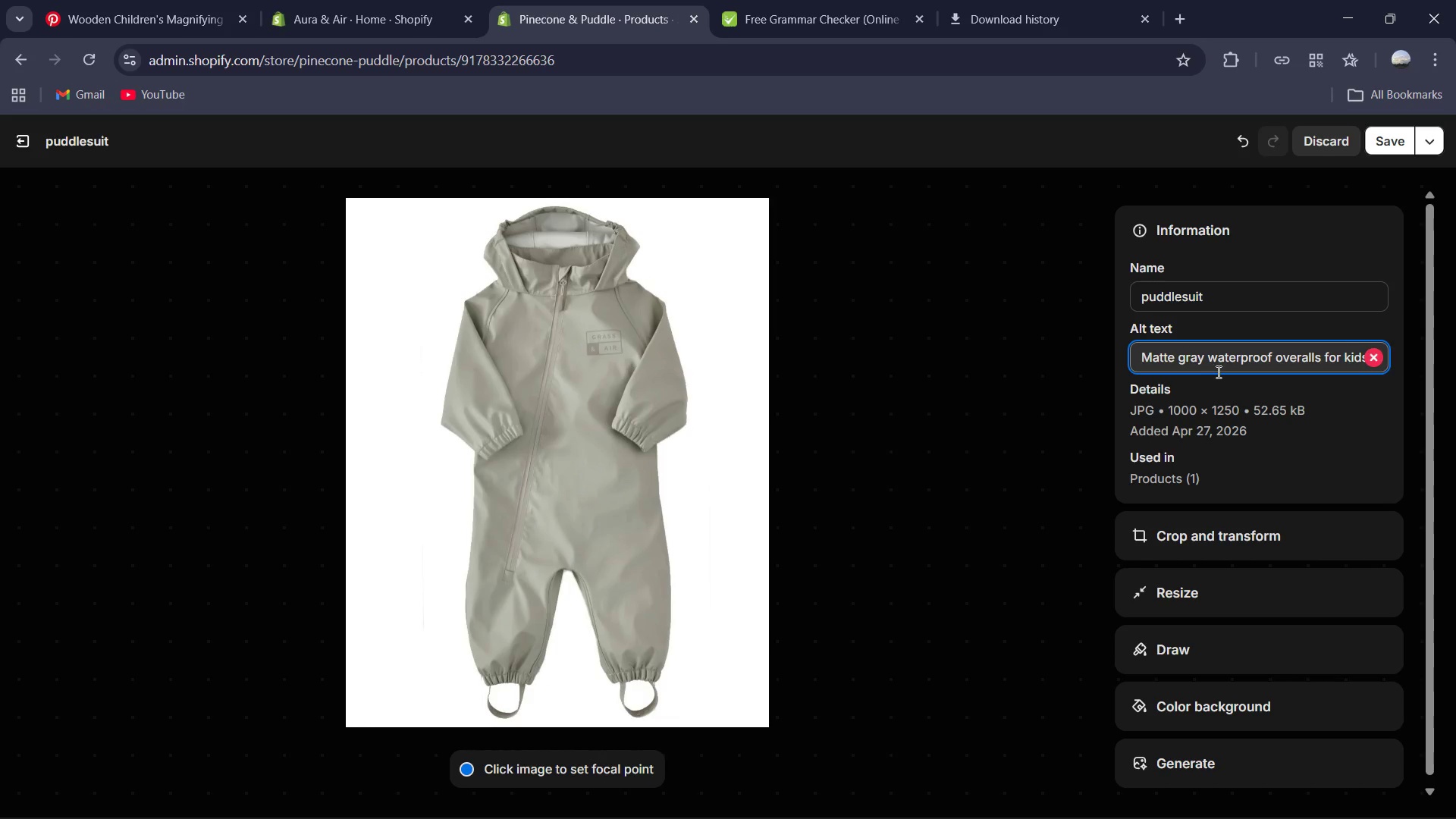 
type(featuring adjustable straps and a small logo on the ches )
key(Backspace)
type(t with legs straps to secure. )
 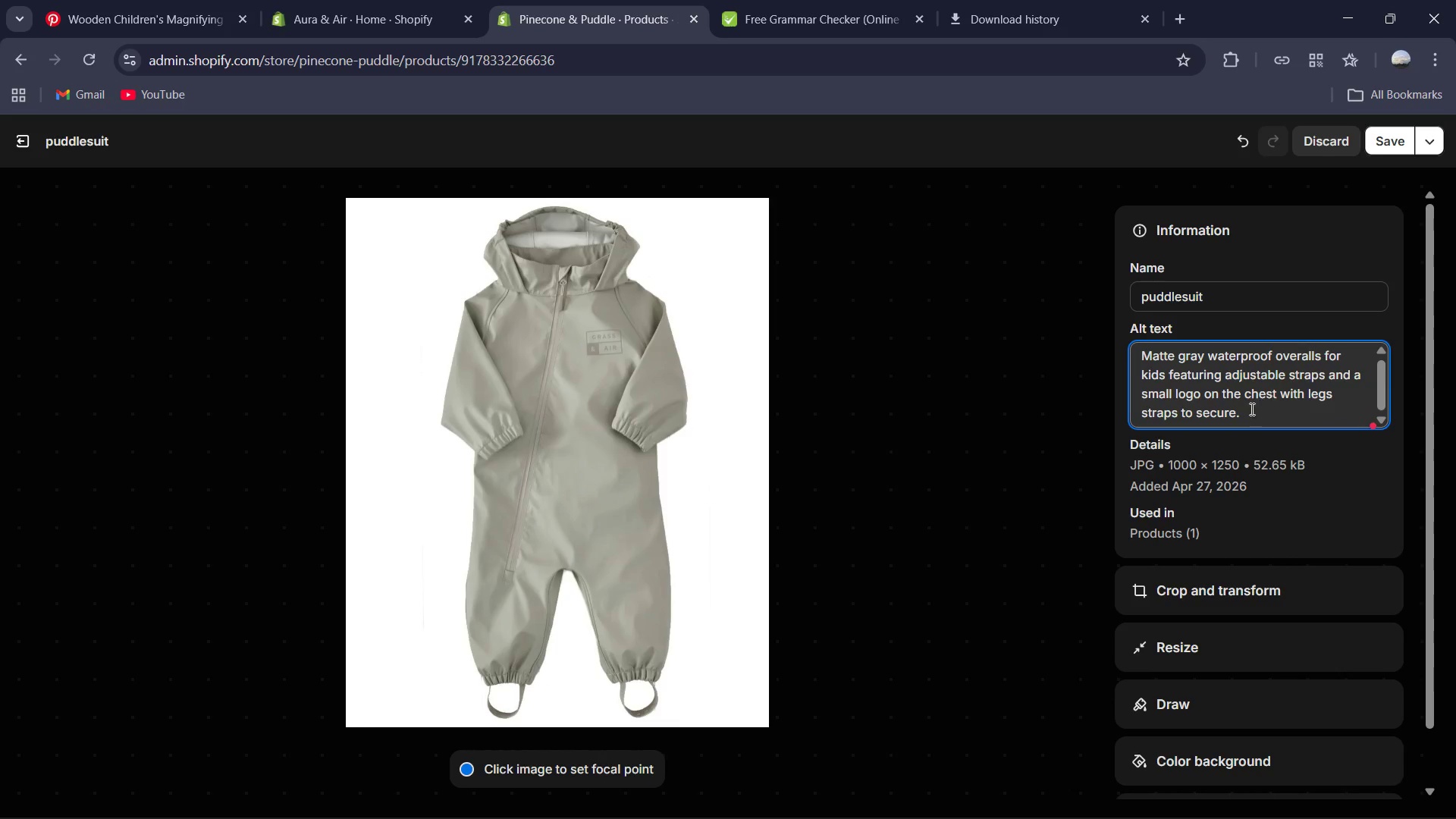 
left_click([1255, 419])
 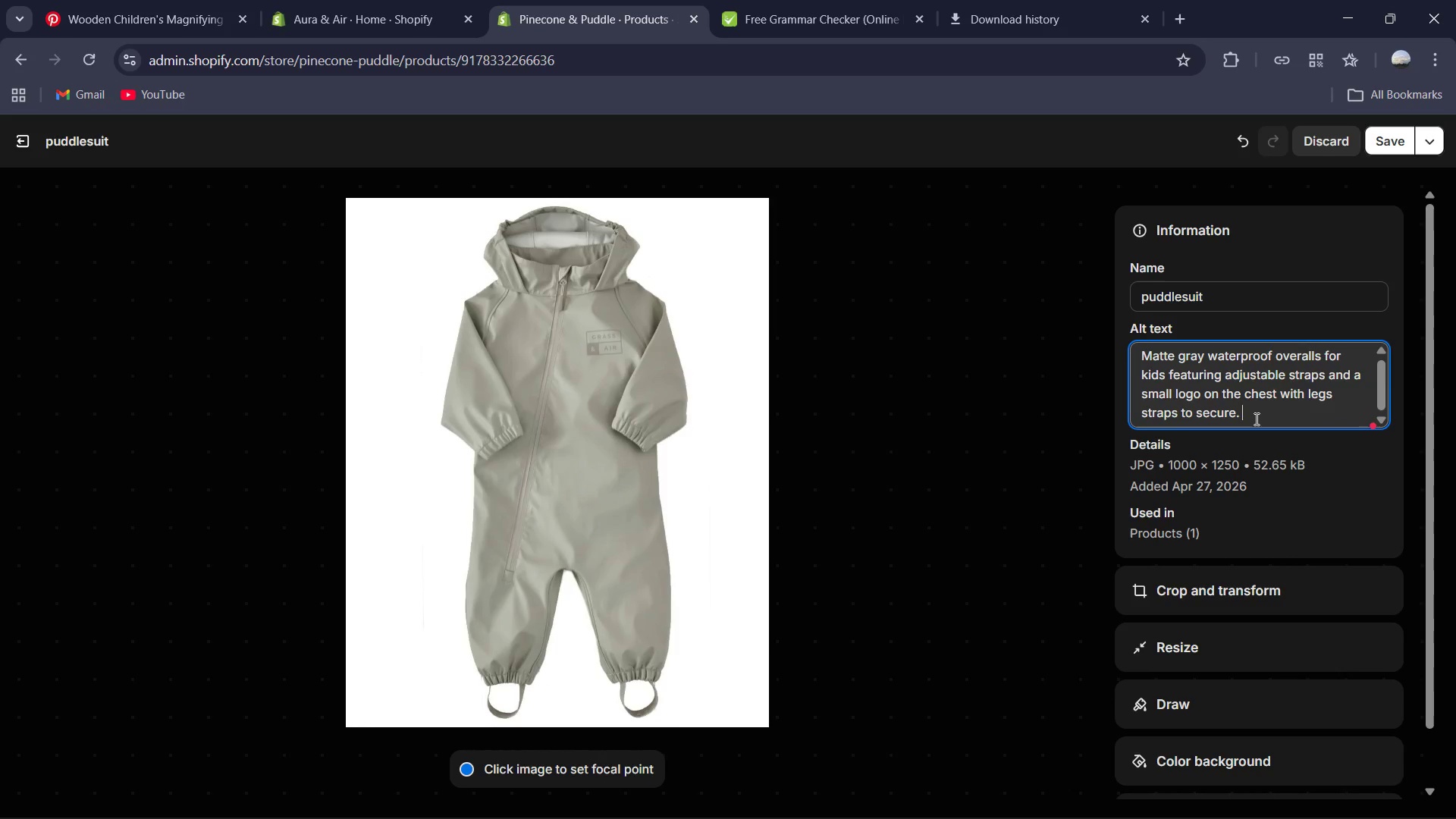 
key(Control+A)
 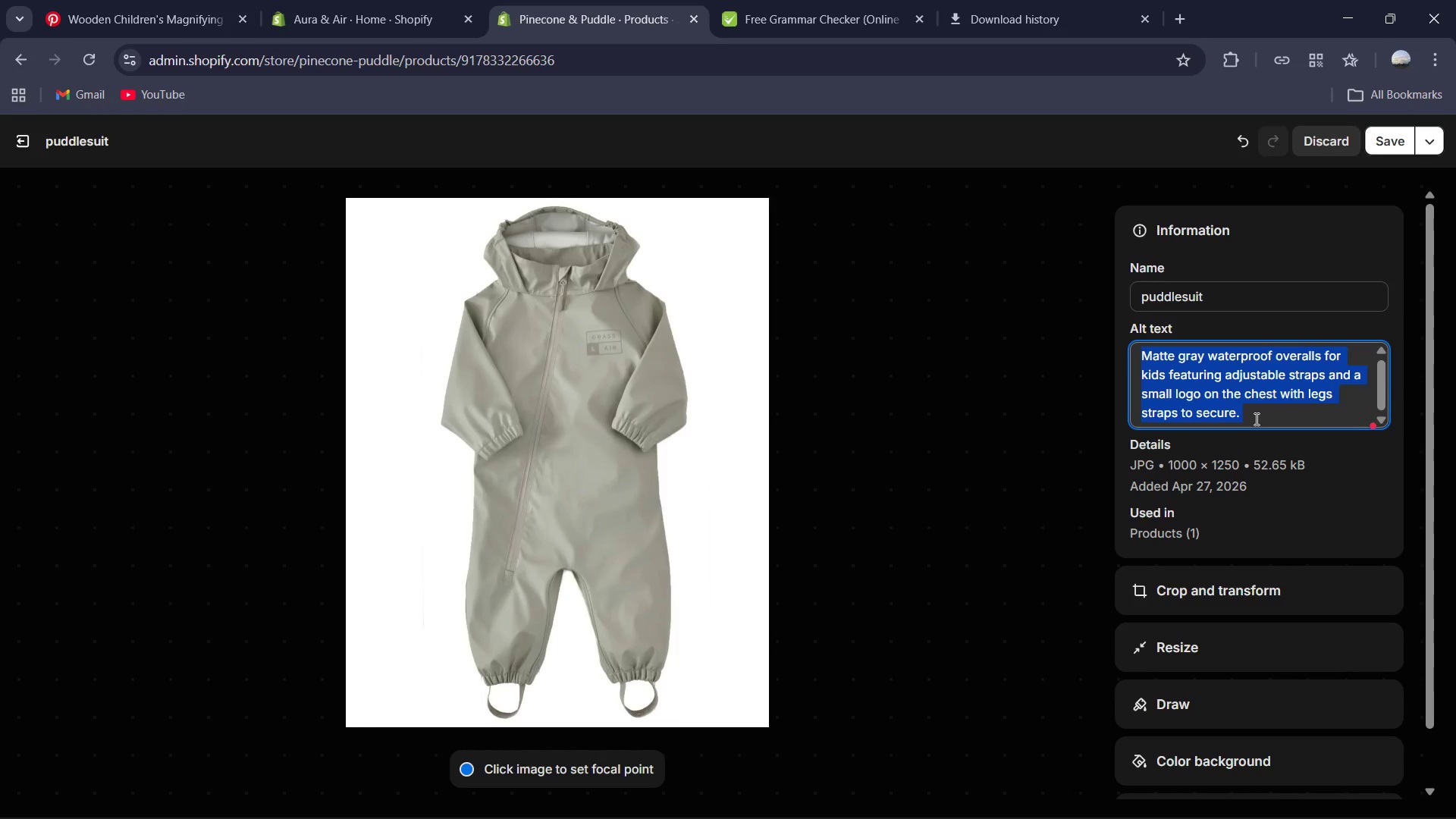 
key(Control+C)
 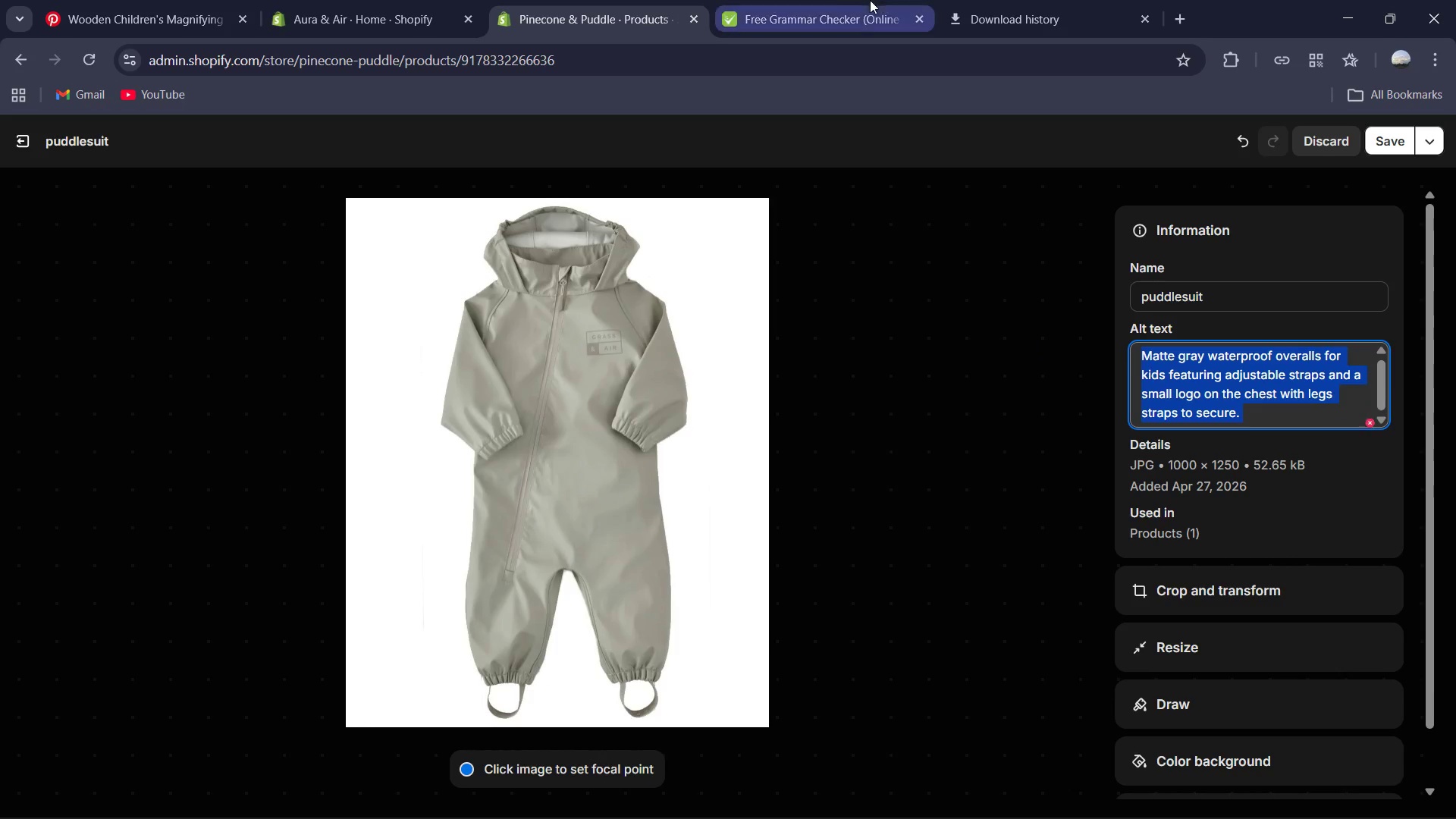 
left_click([758, 5])
 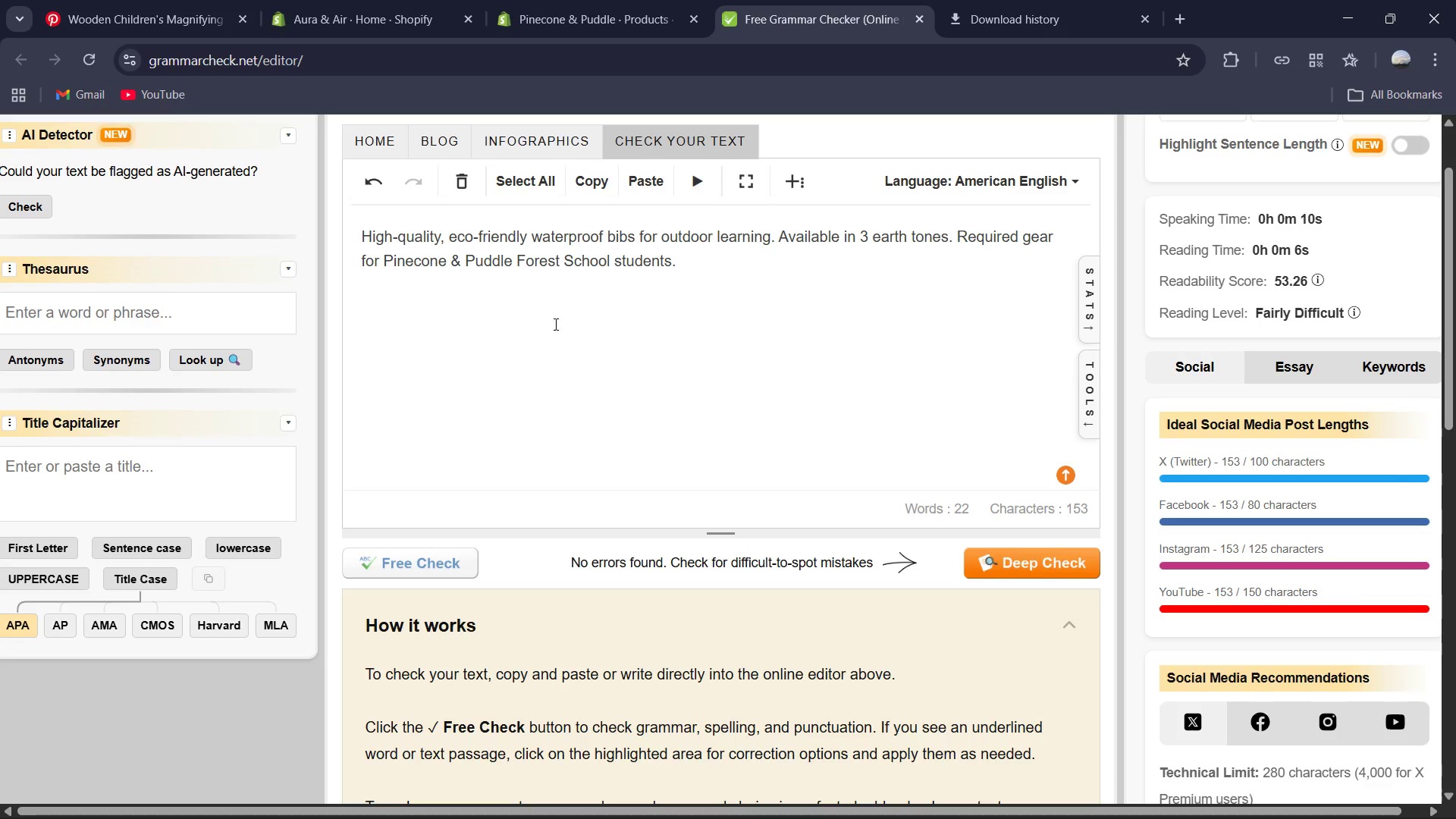 
left_click([554, 324])
 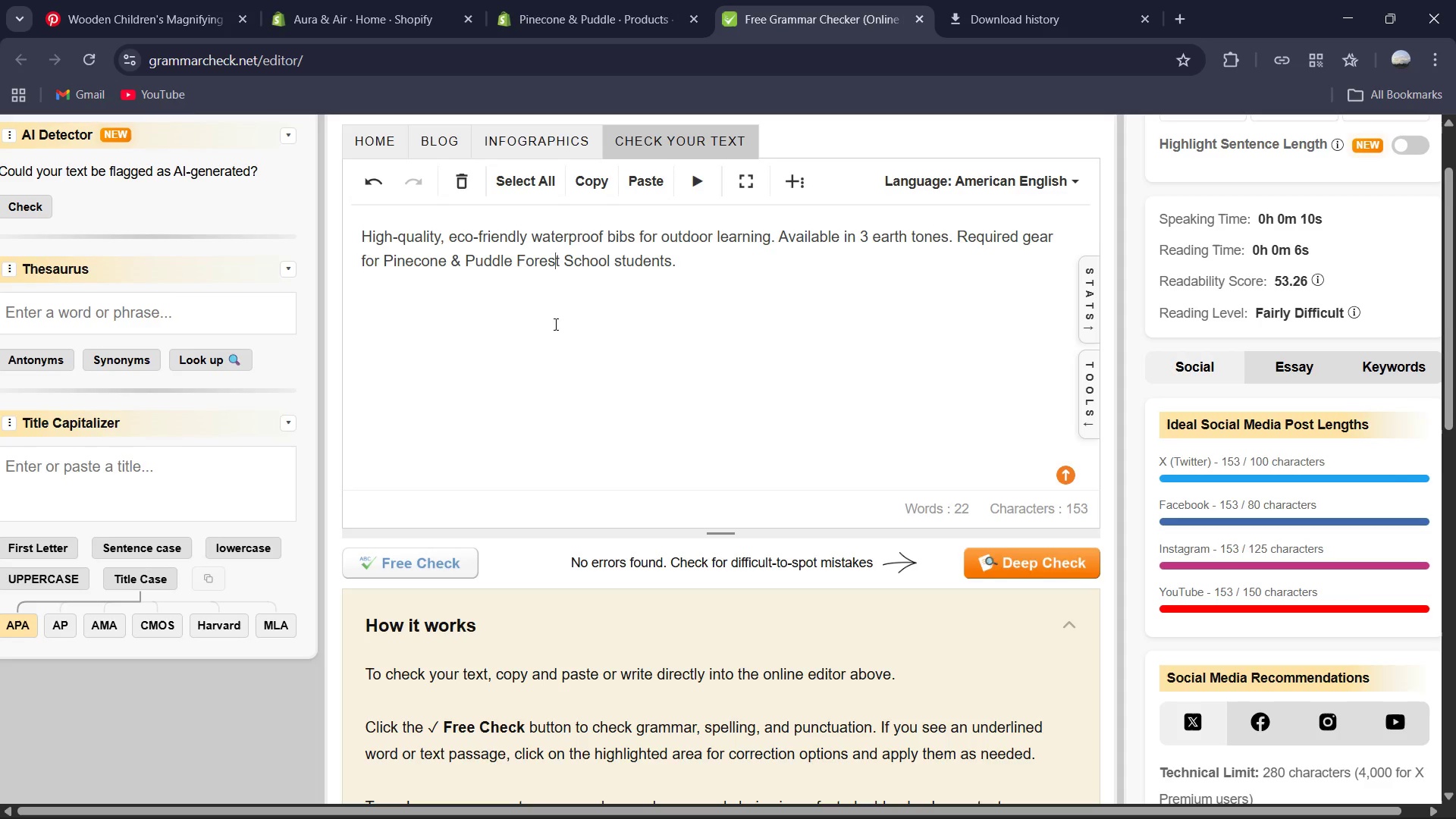 
key(Control+A)
 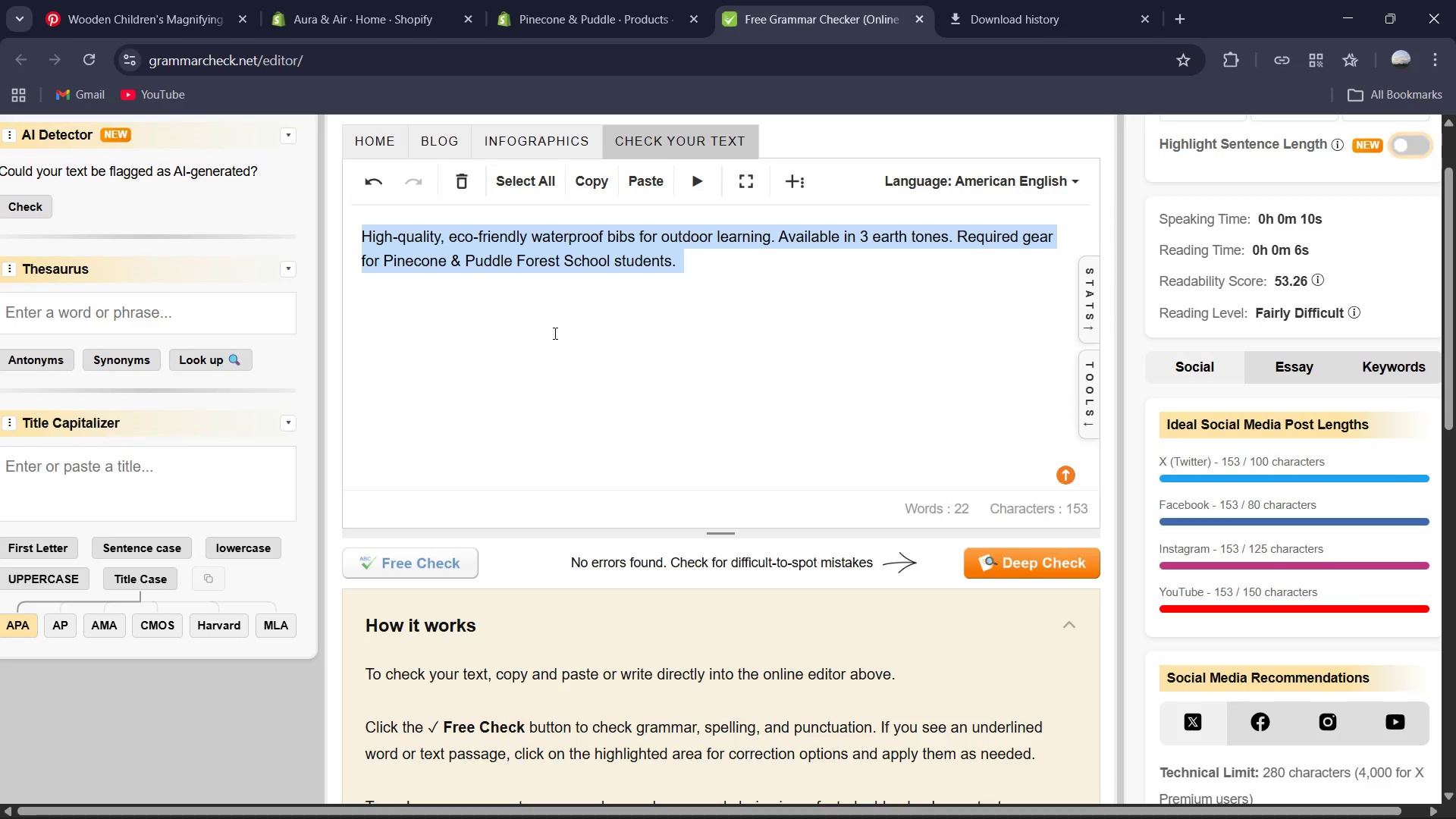 
key(Control+V)
 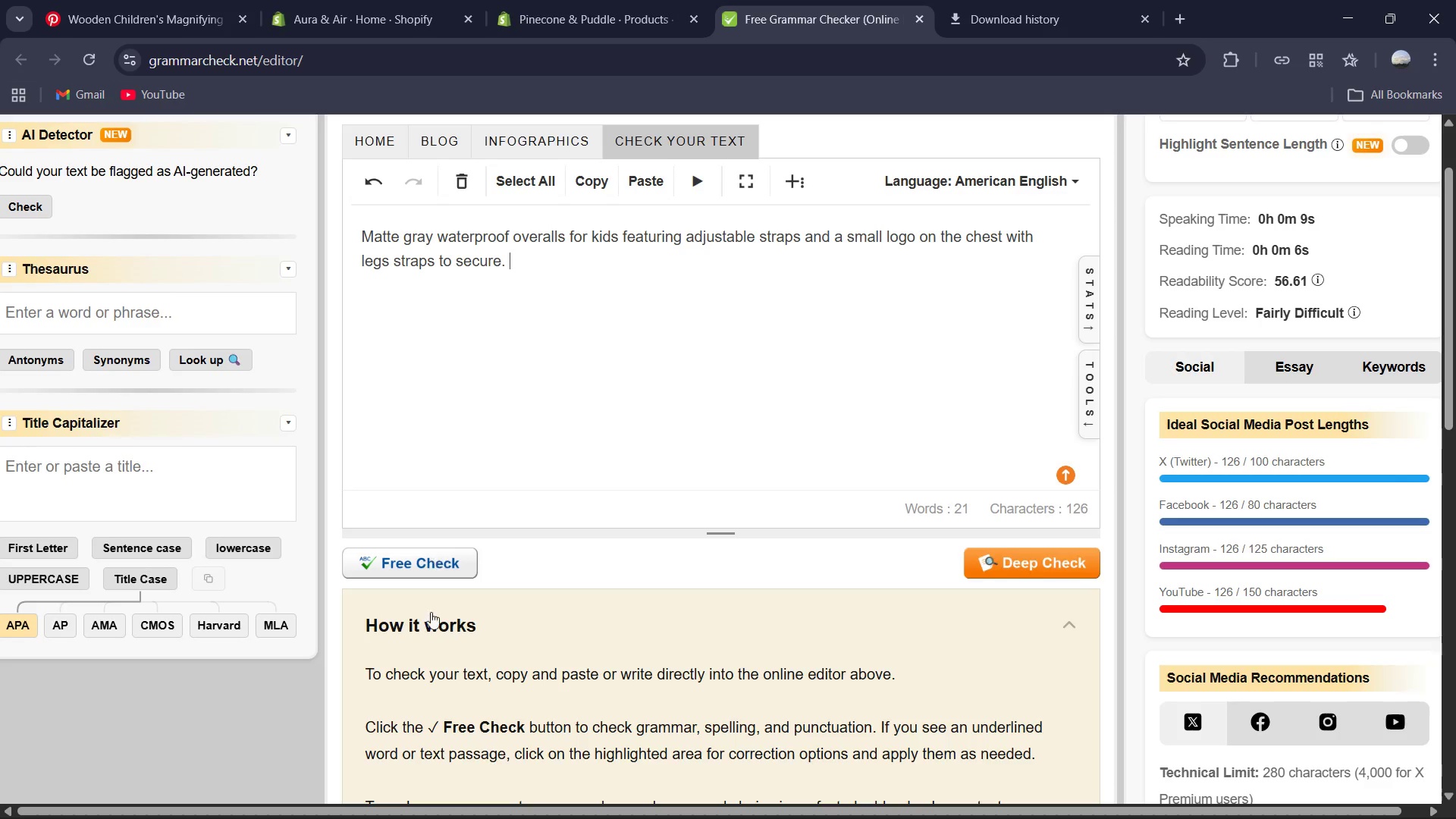 
left_click([432, 571])
 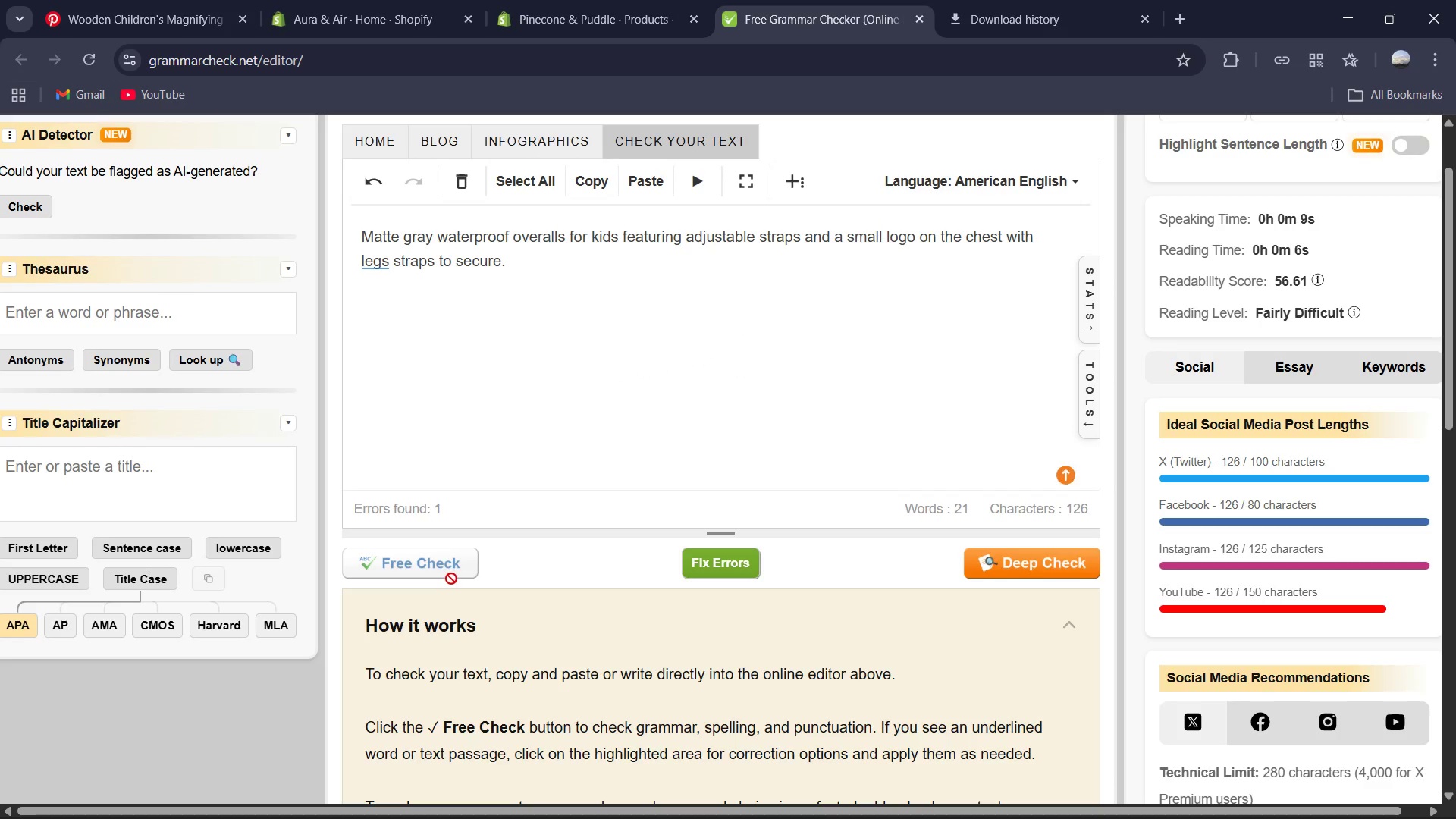 
left_click([715, 563])
 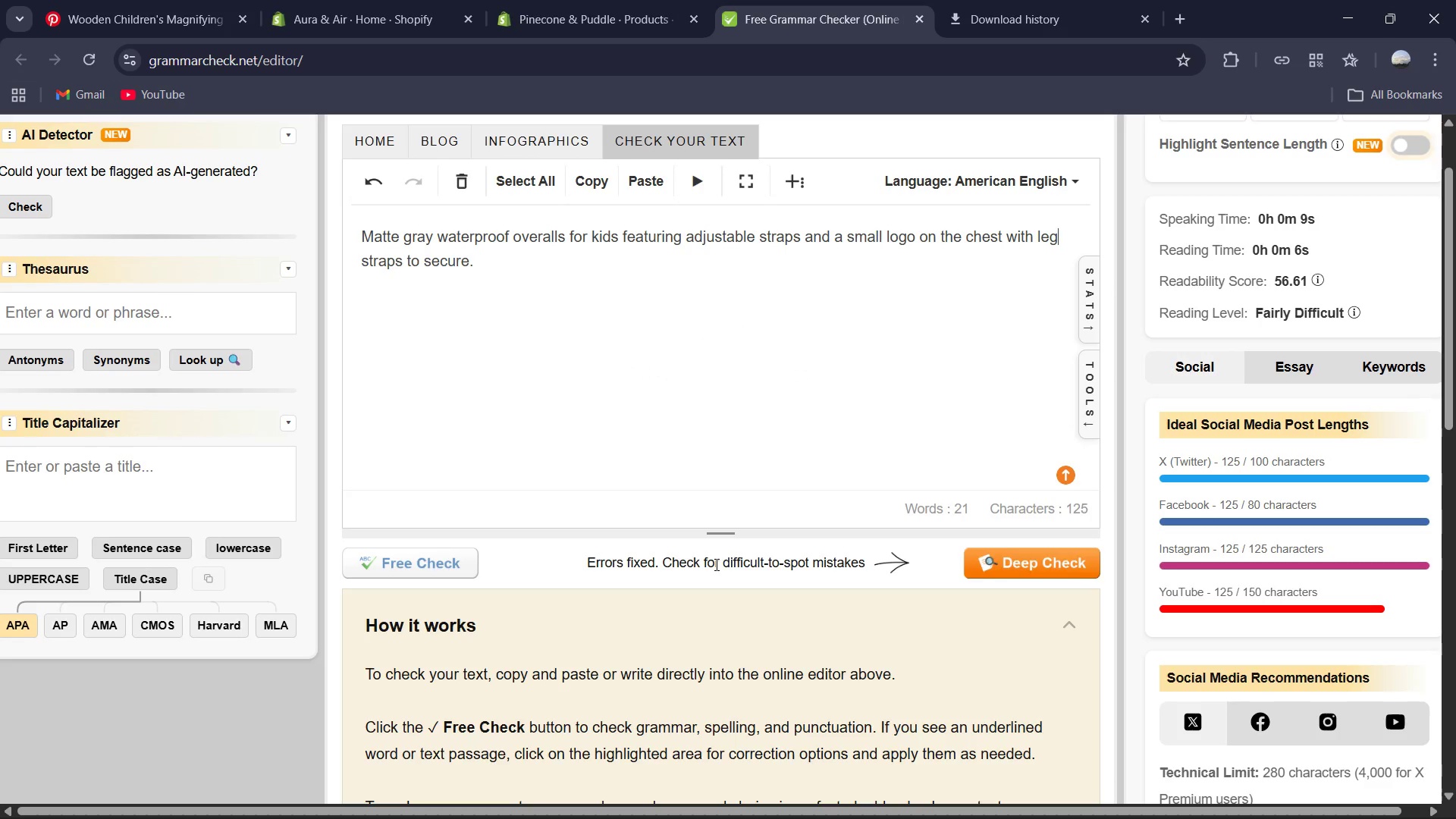 
left_click([710, 415])
 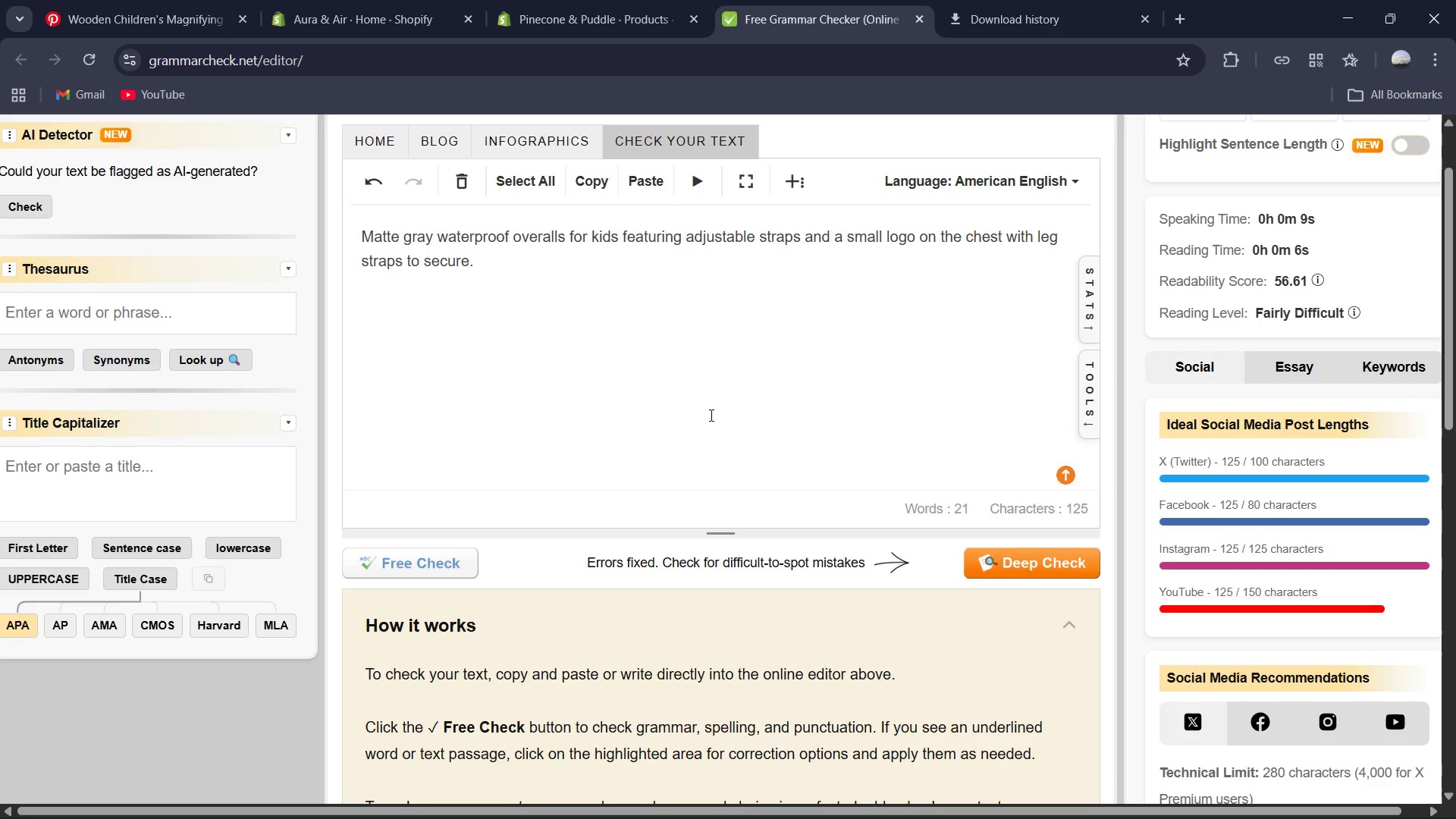 
key(Control+A)
 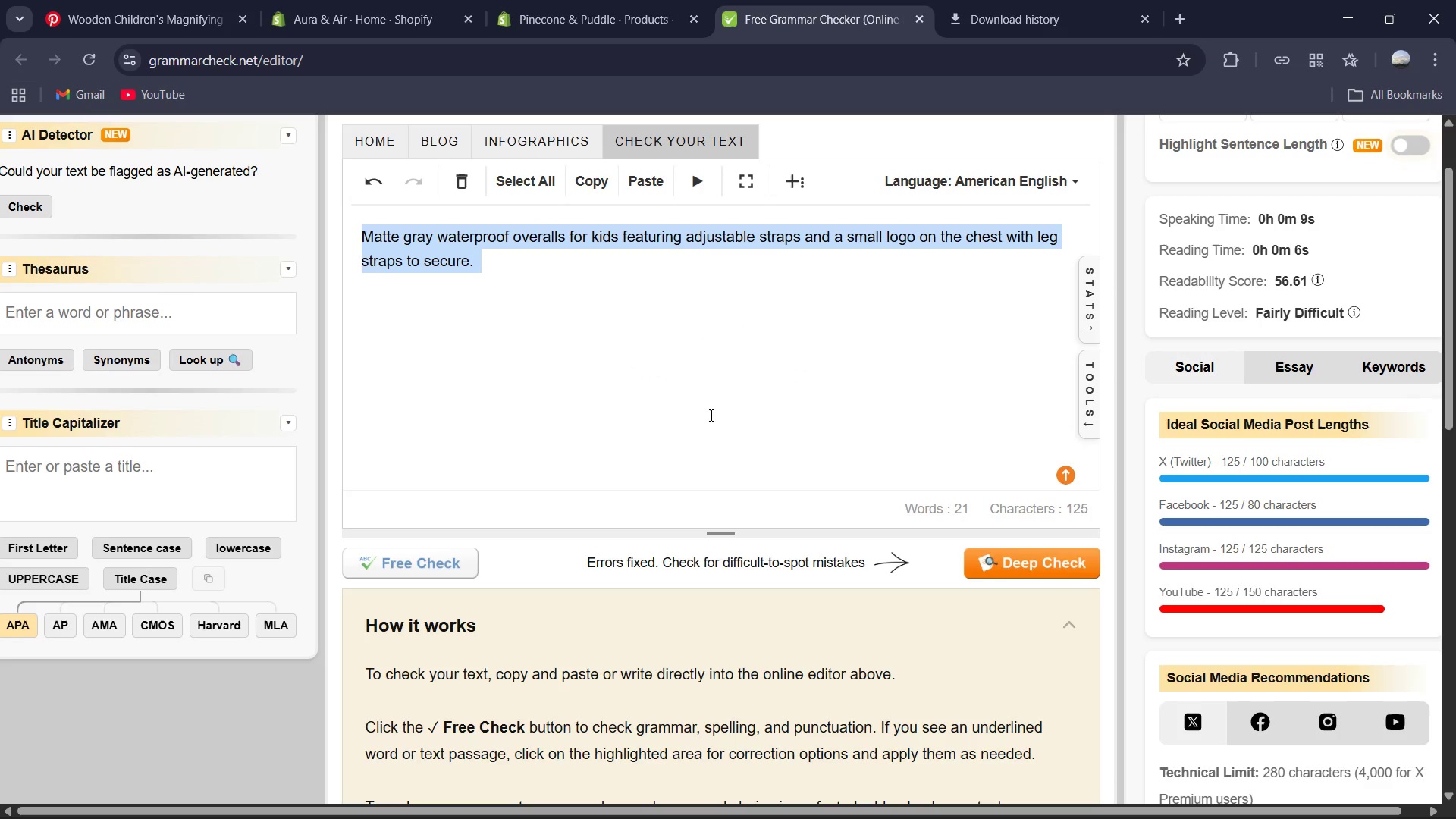 
key(Control+C)
 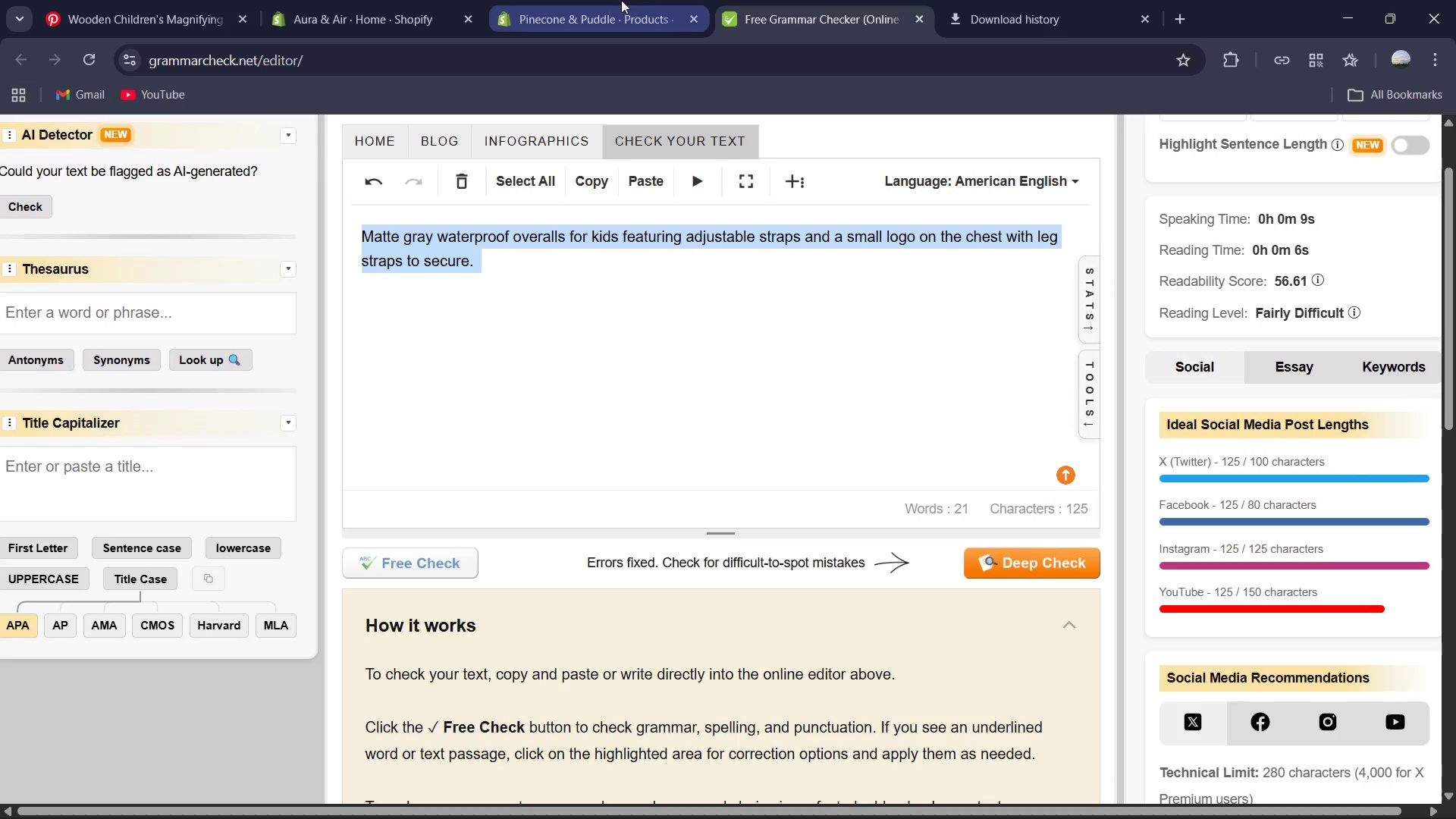 
left_click([646, 4])
 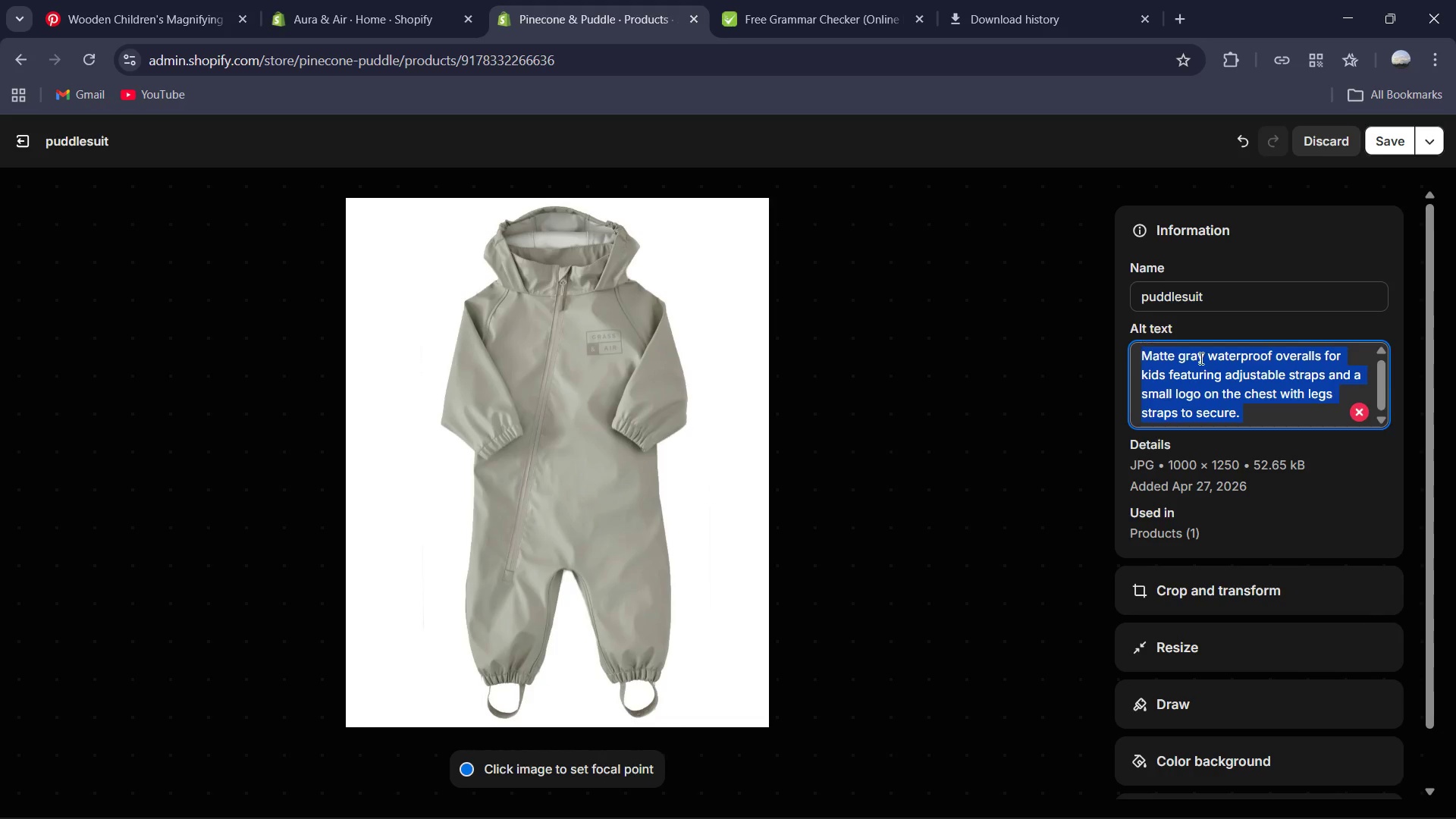 
key(Control+V)
 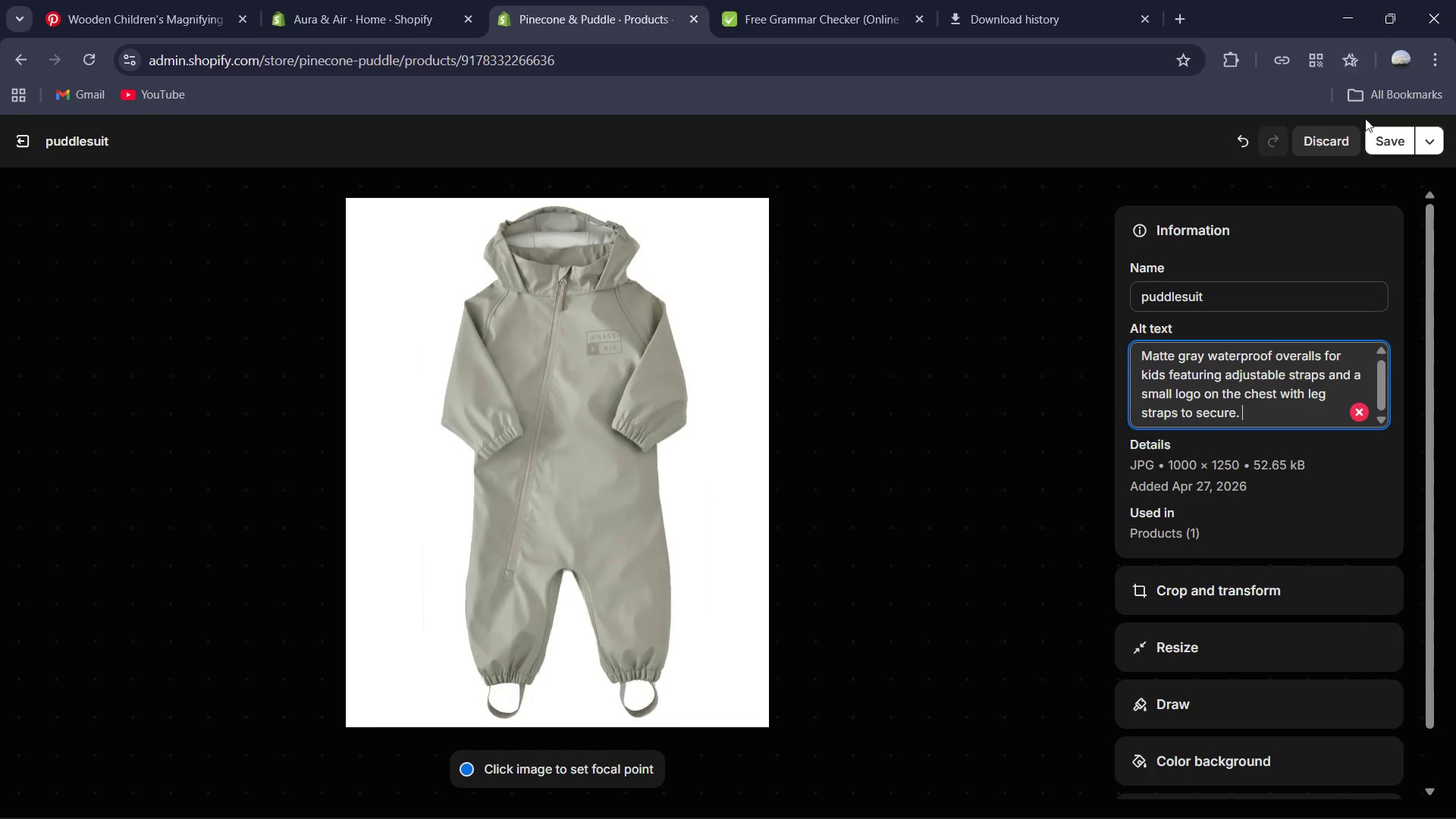 
left_click([1381, 152])
 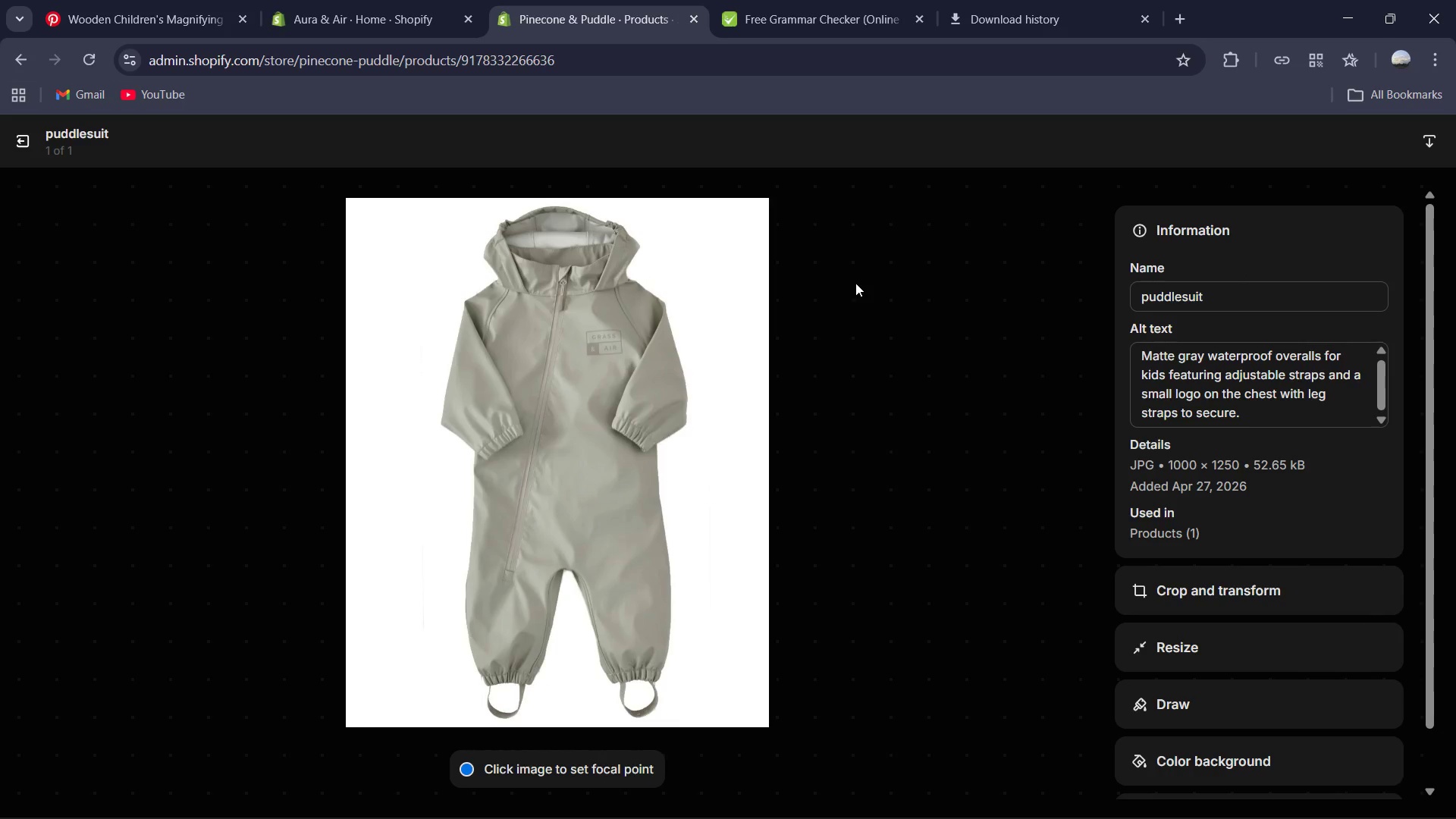 
wait(6.02)
 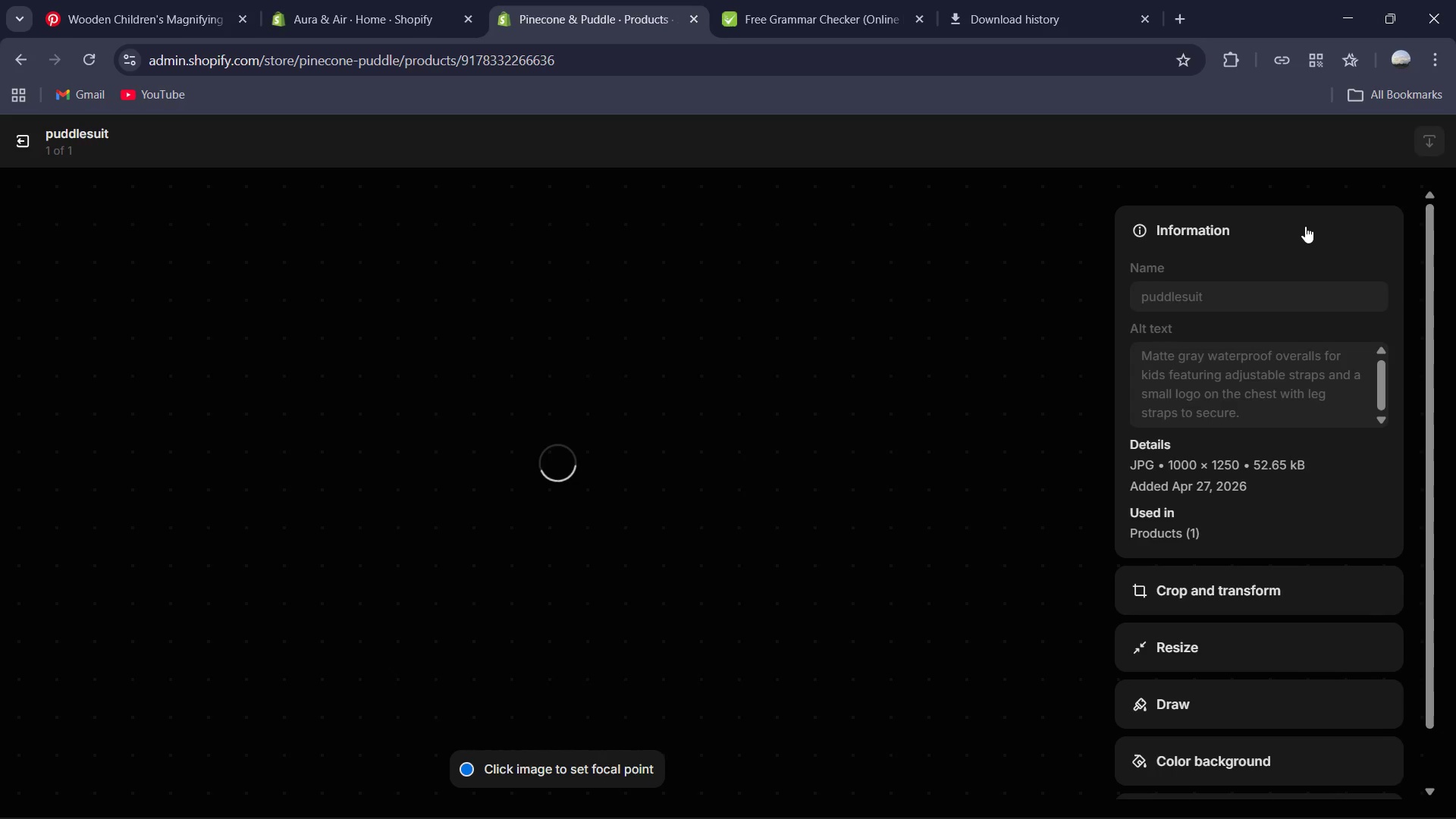 
left_click([35, 151])
 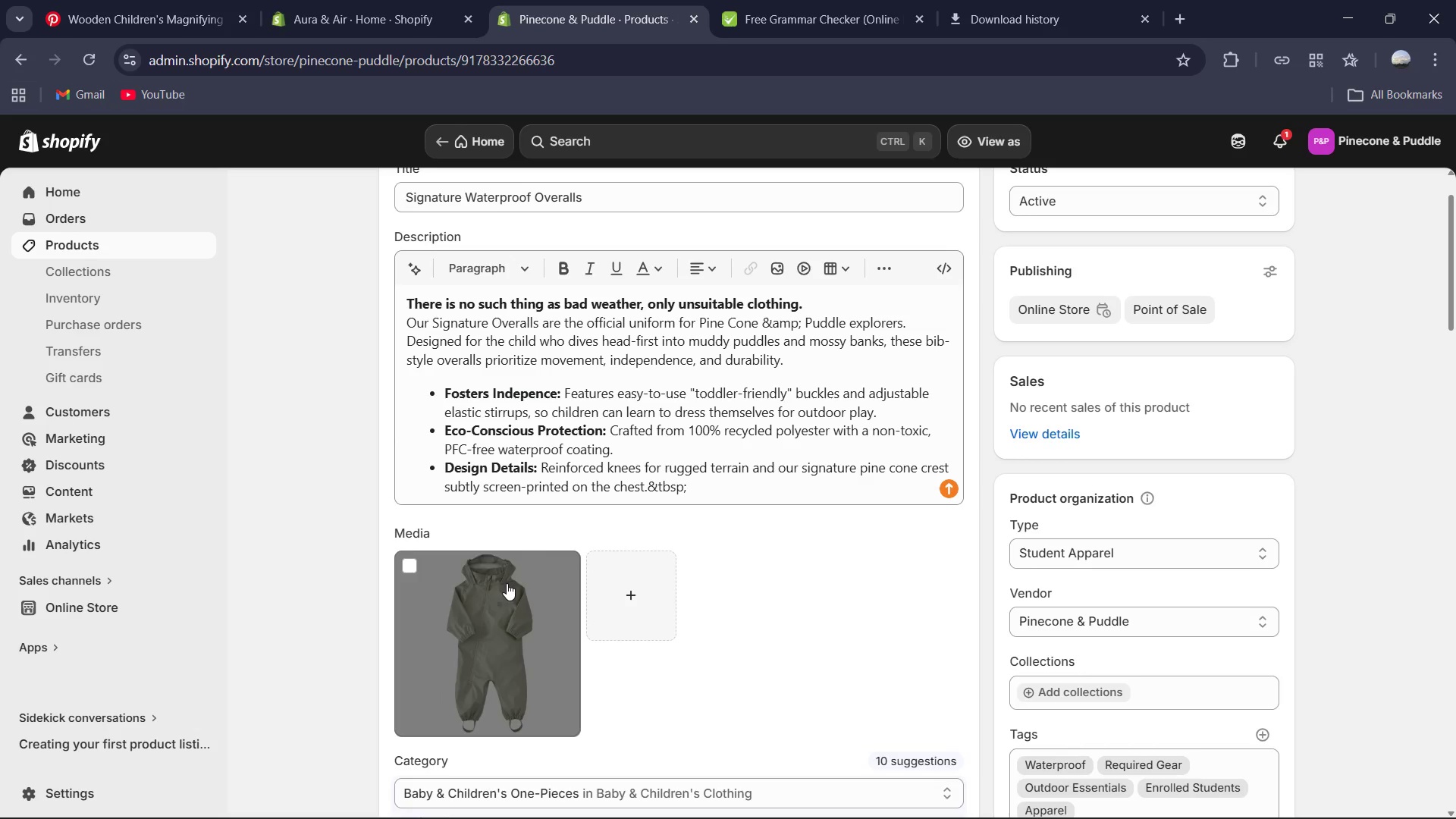 
scroll: coordinate [507, 584], scroll_direction: down, amount: 10.0
 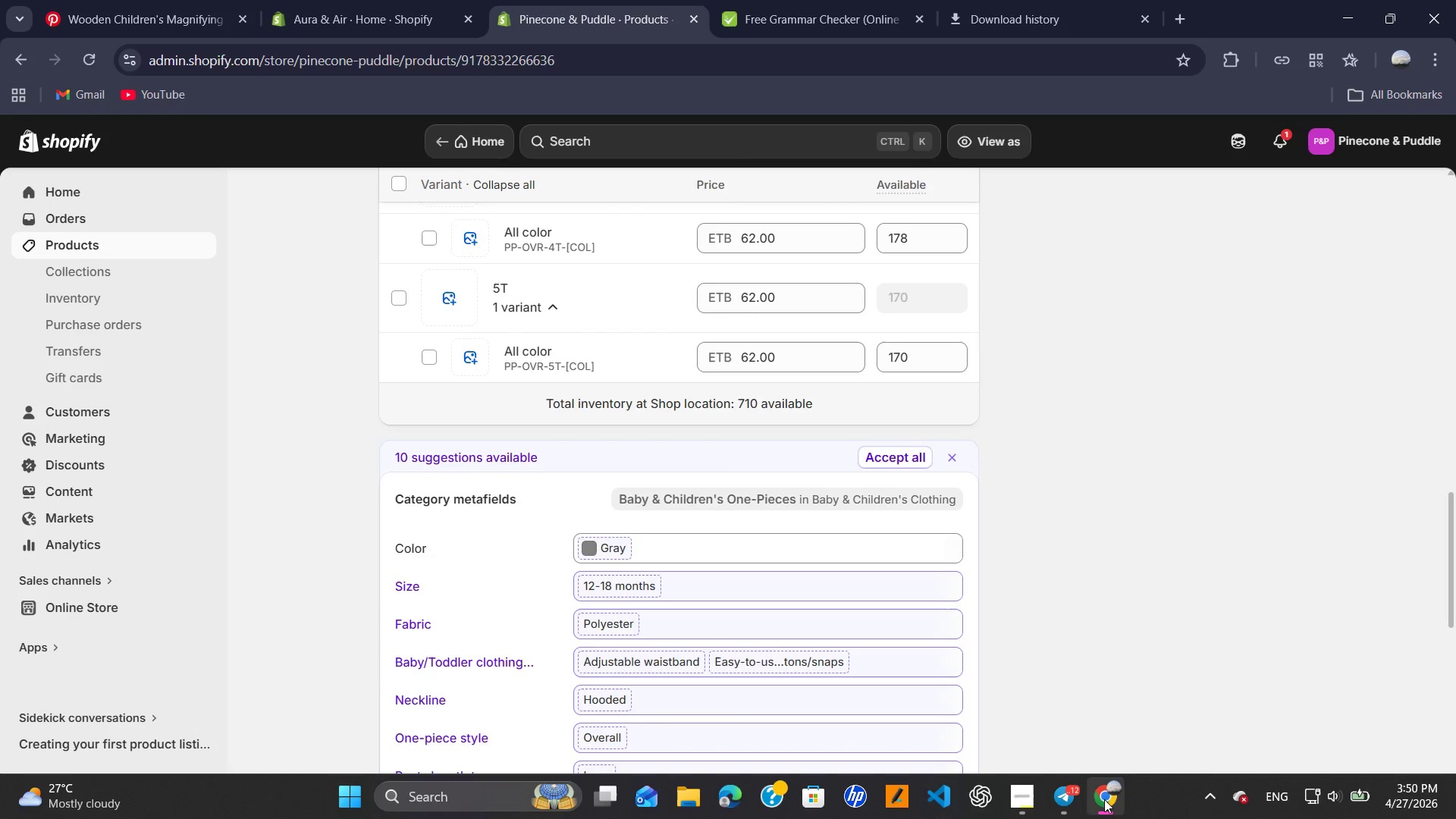 
left_click([1020, 801])